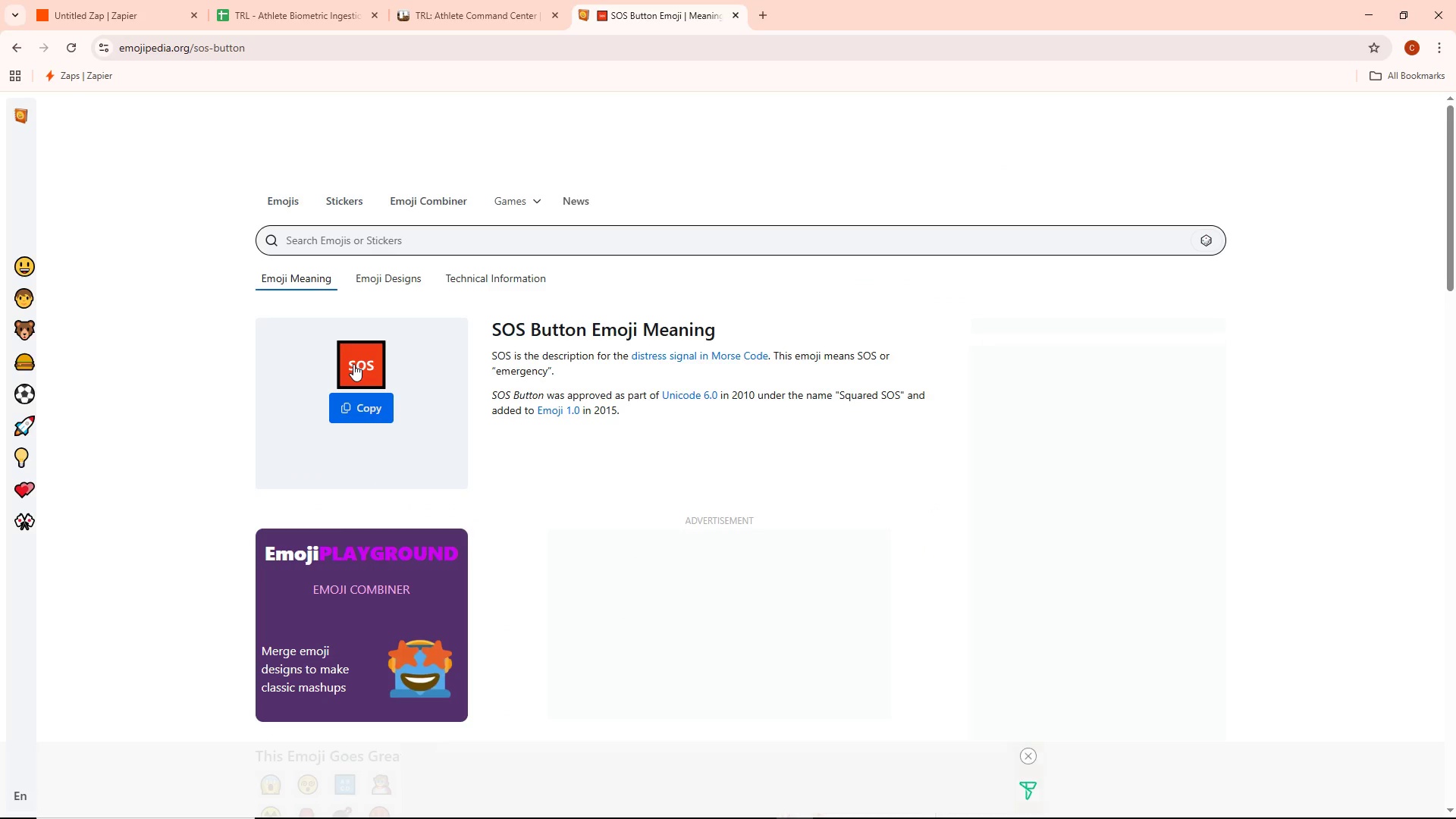 
left_click([367, 401])
 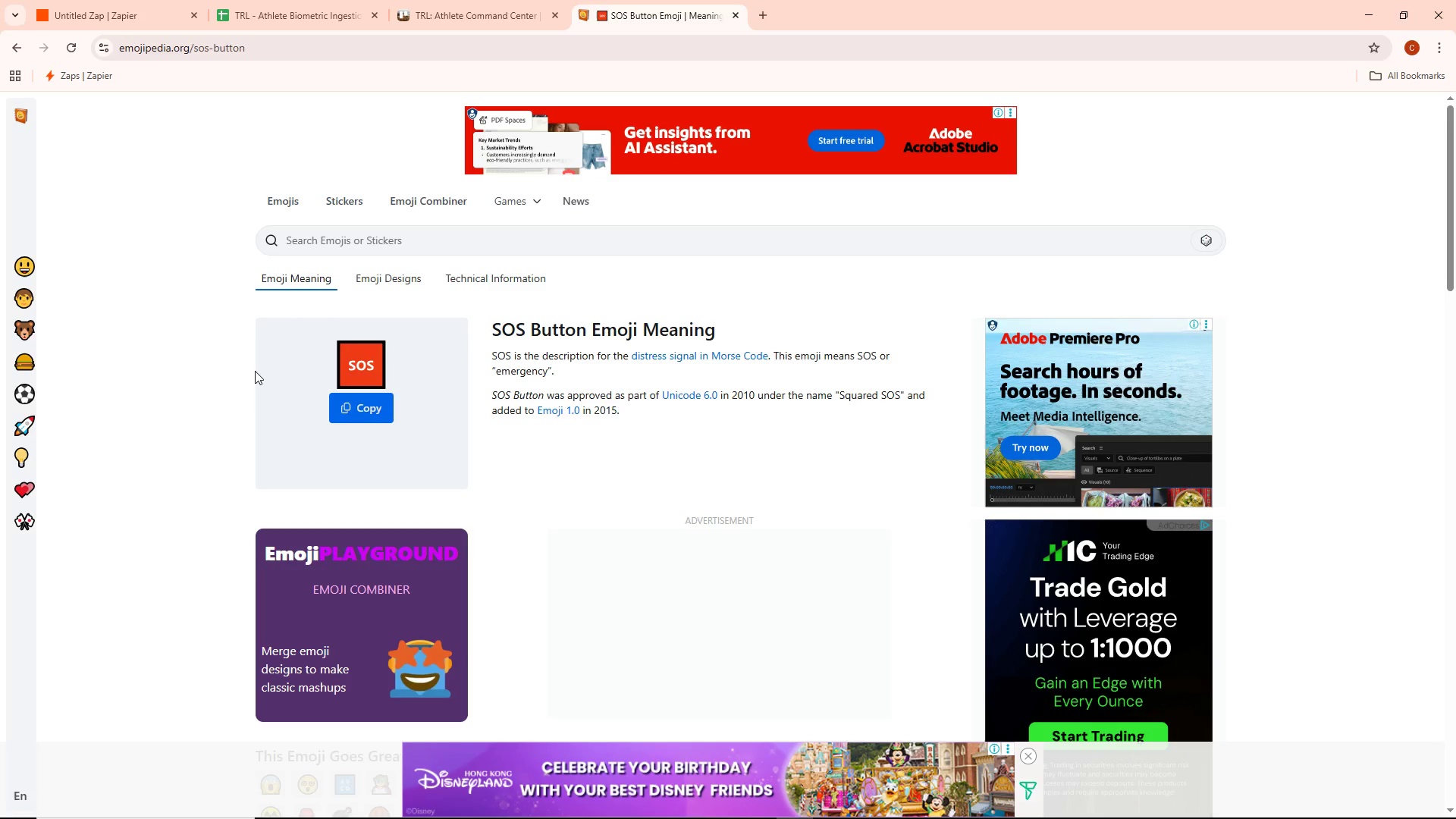 
left_click([101, 21])
 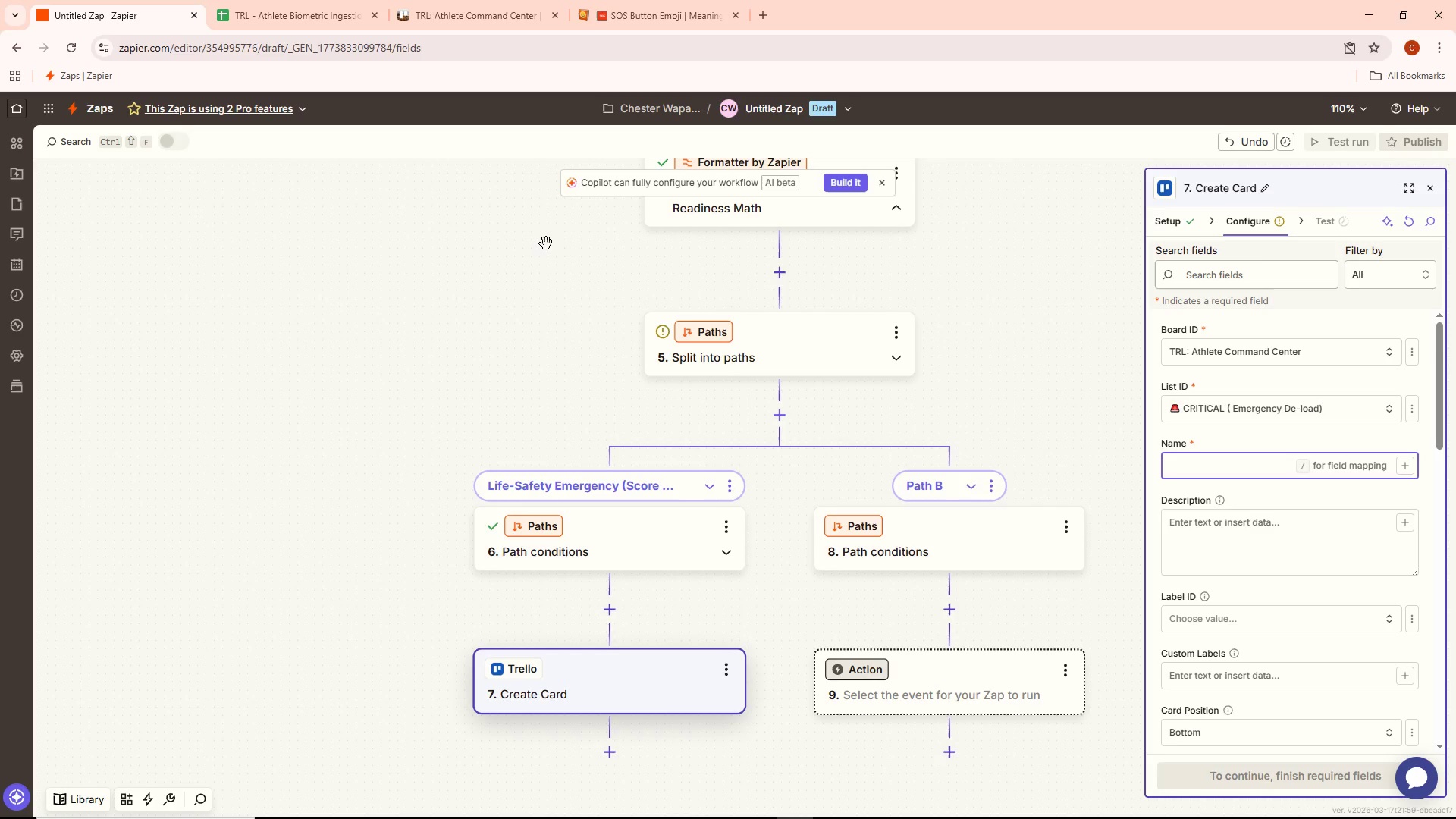 
left_click([472, 0])
 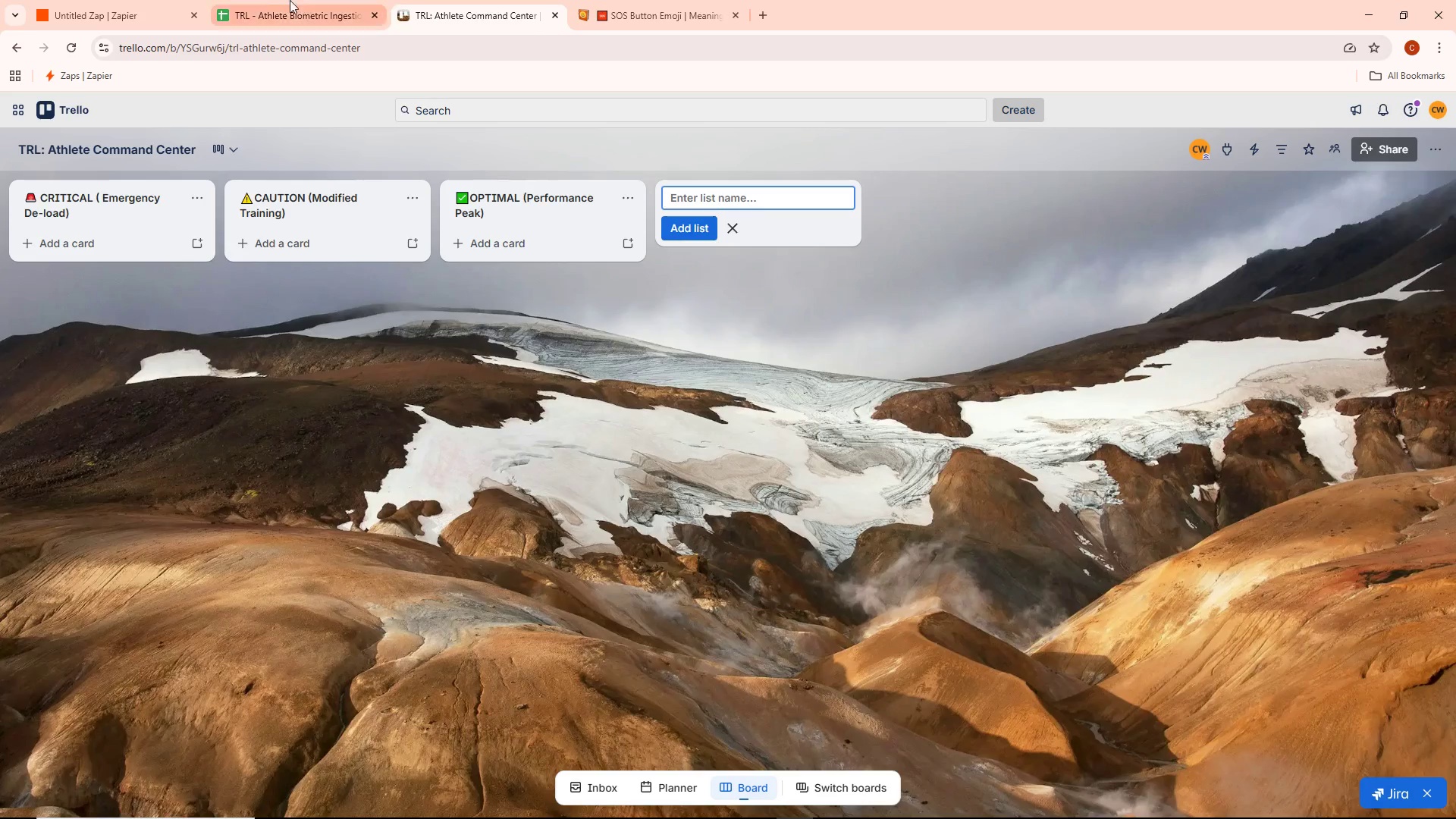 
left_click([140, 0])
 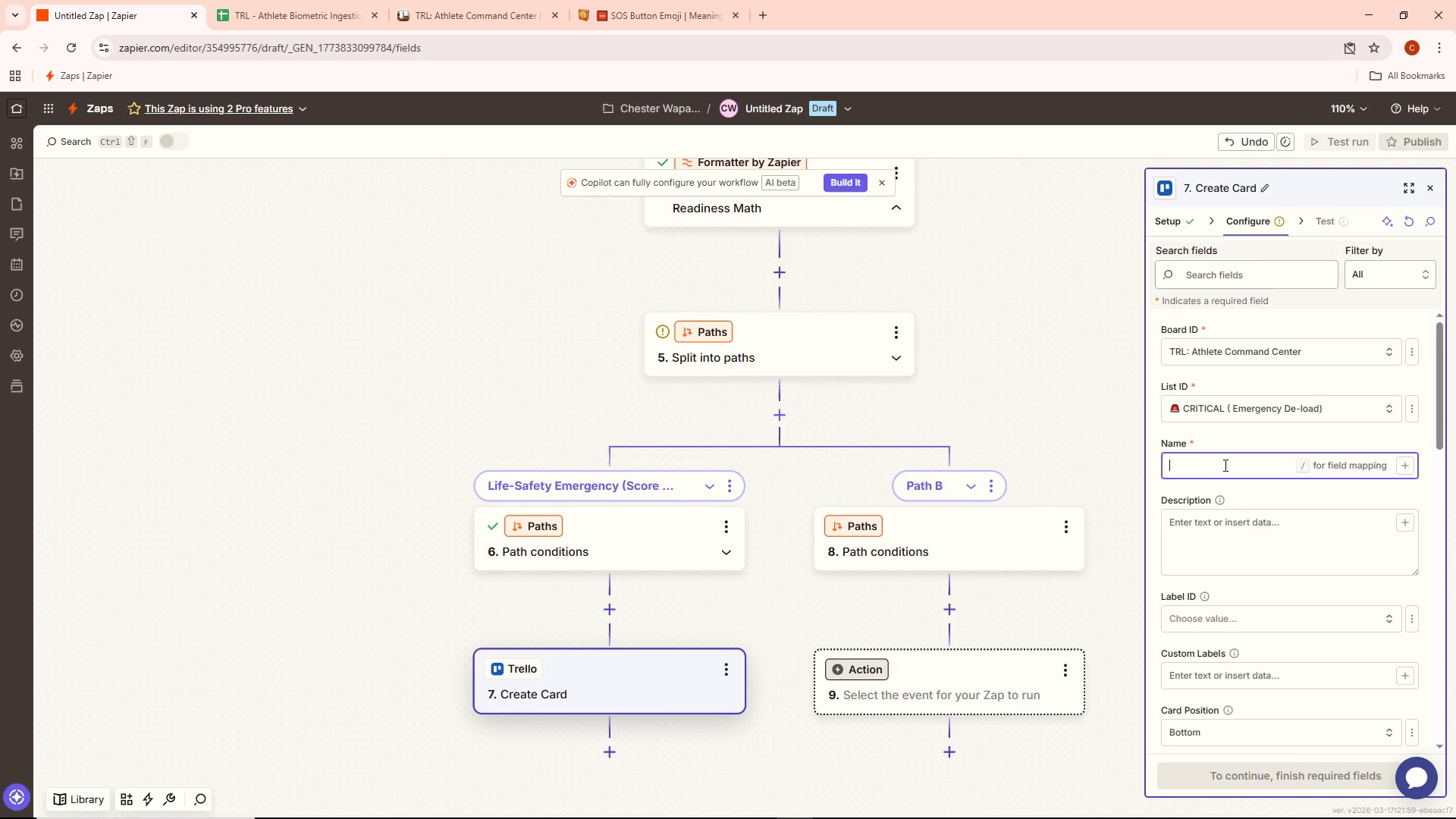 
key(Control+ControlLeft)
 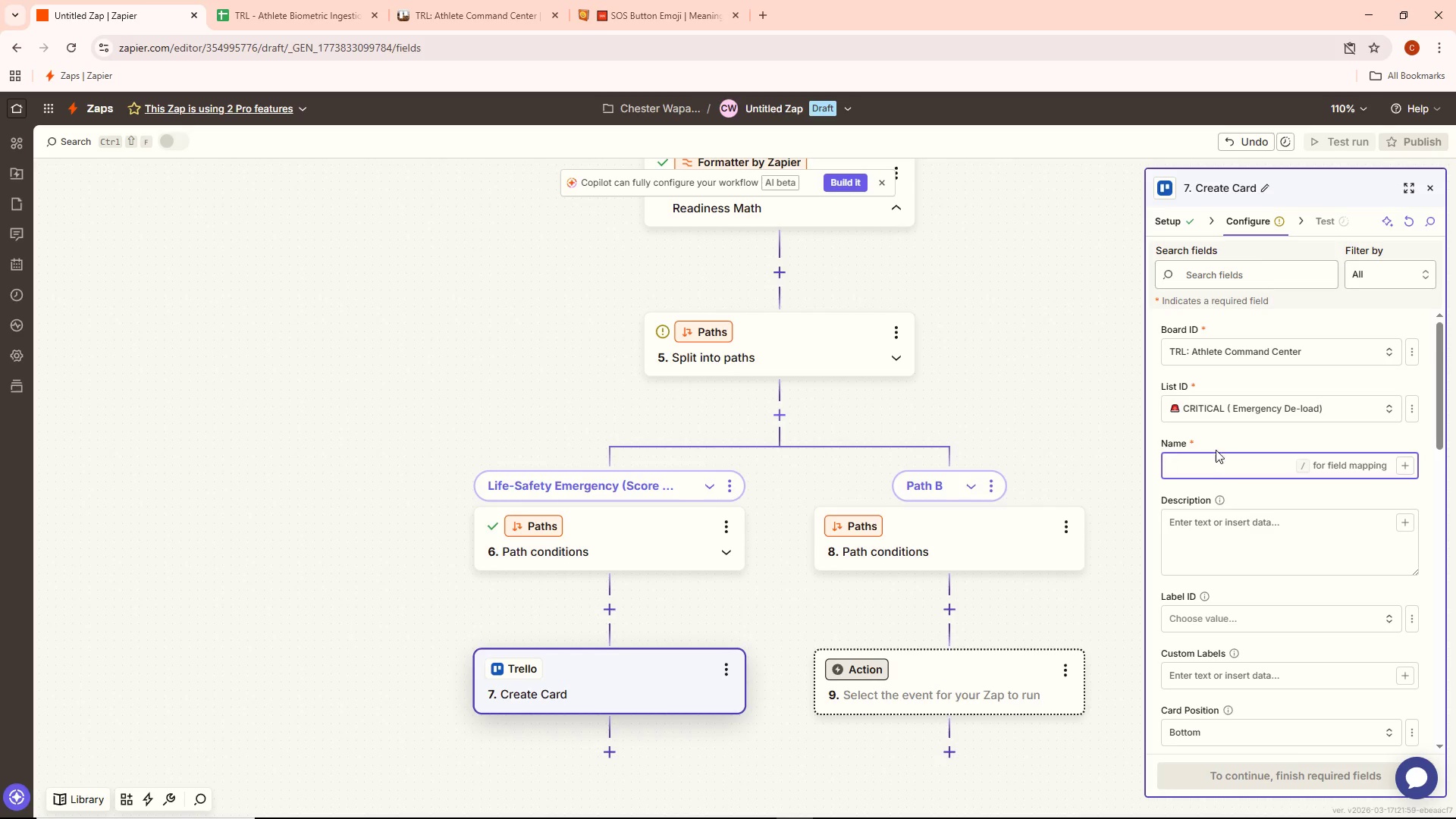 
key(Control+V)
 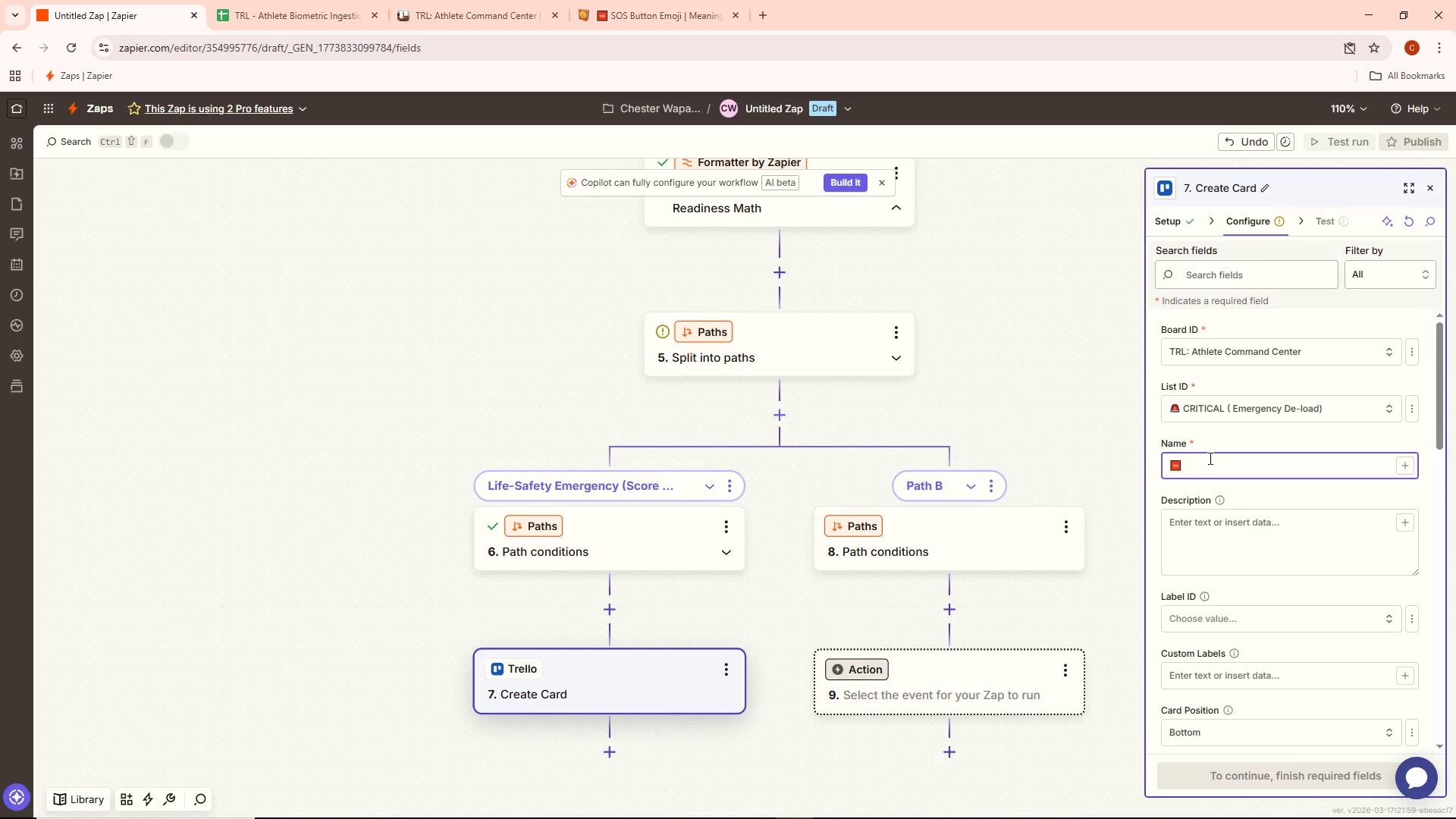 
type( URGENT)
 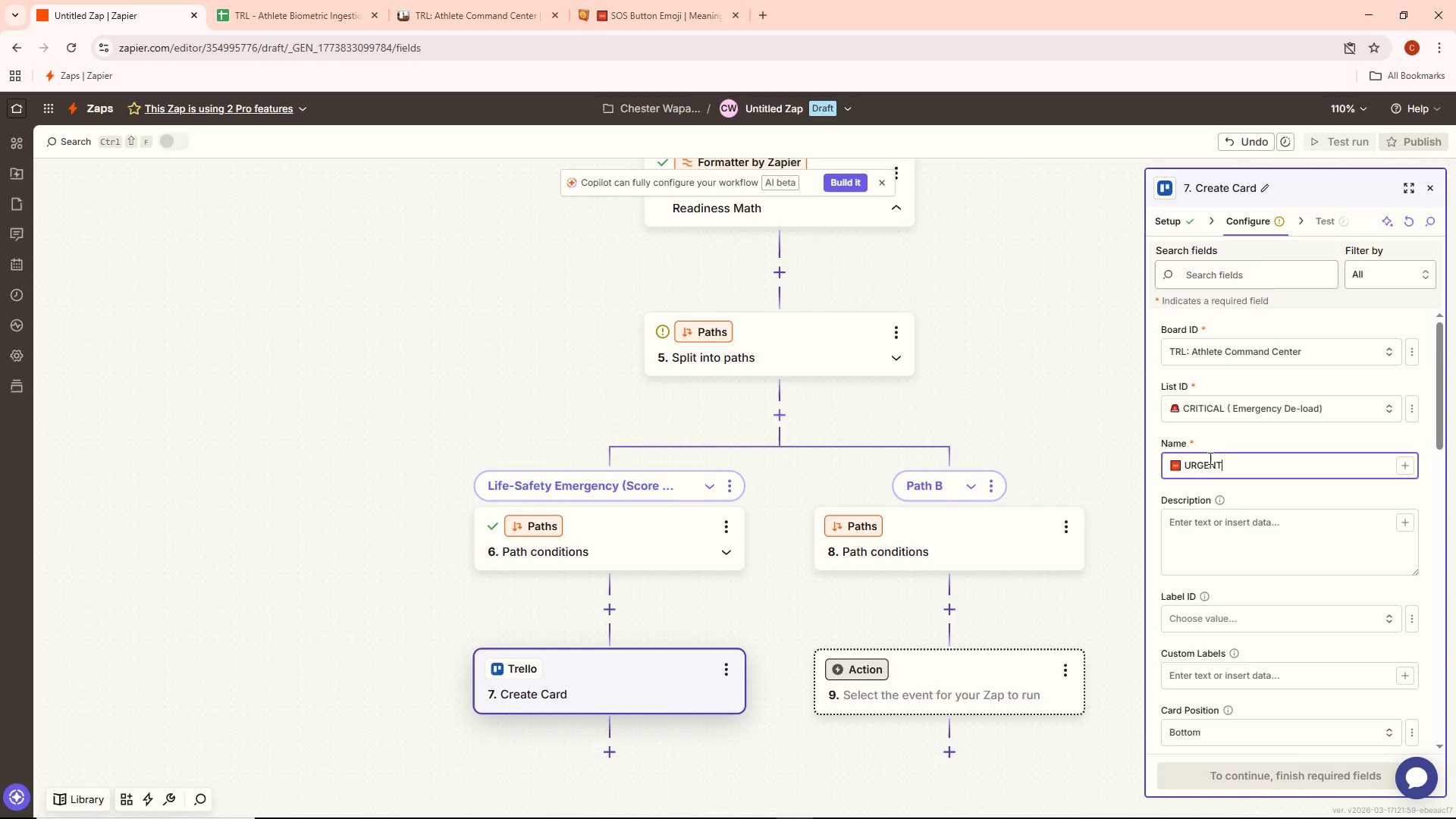 
key(Shift+ShiftLeft)
 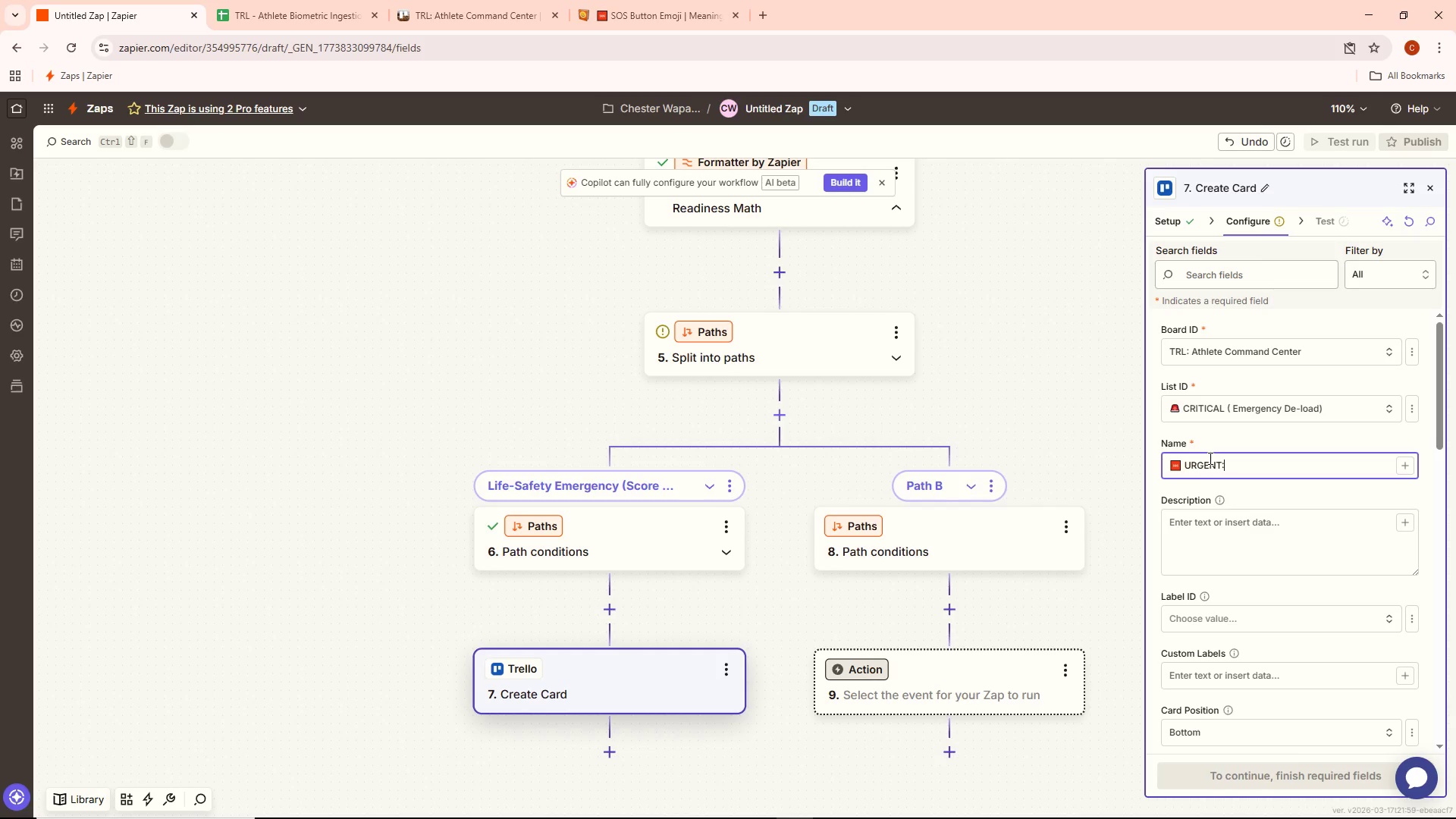 
key(Shift+Semicolon)
 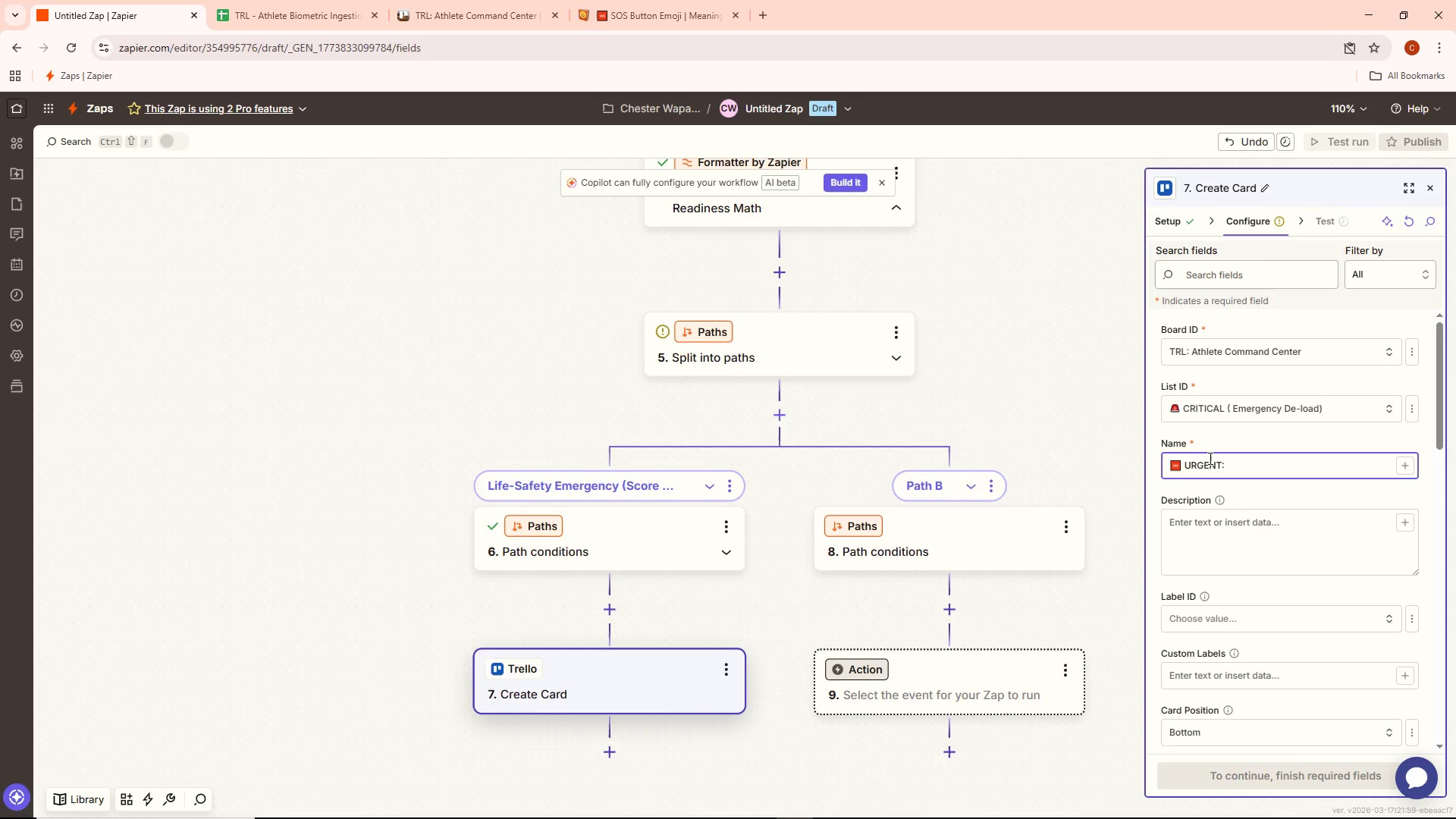 
wait(6.56)
 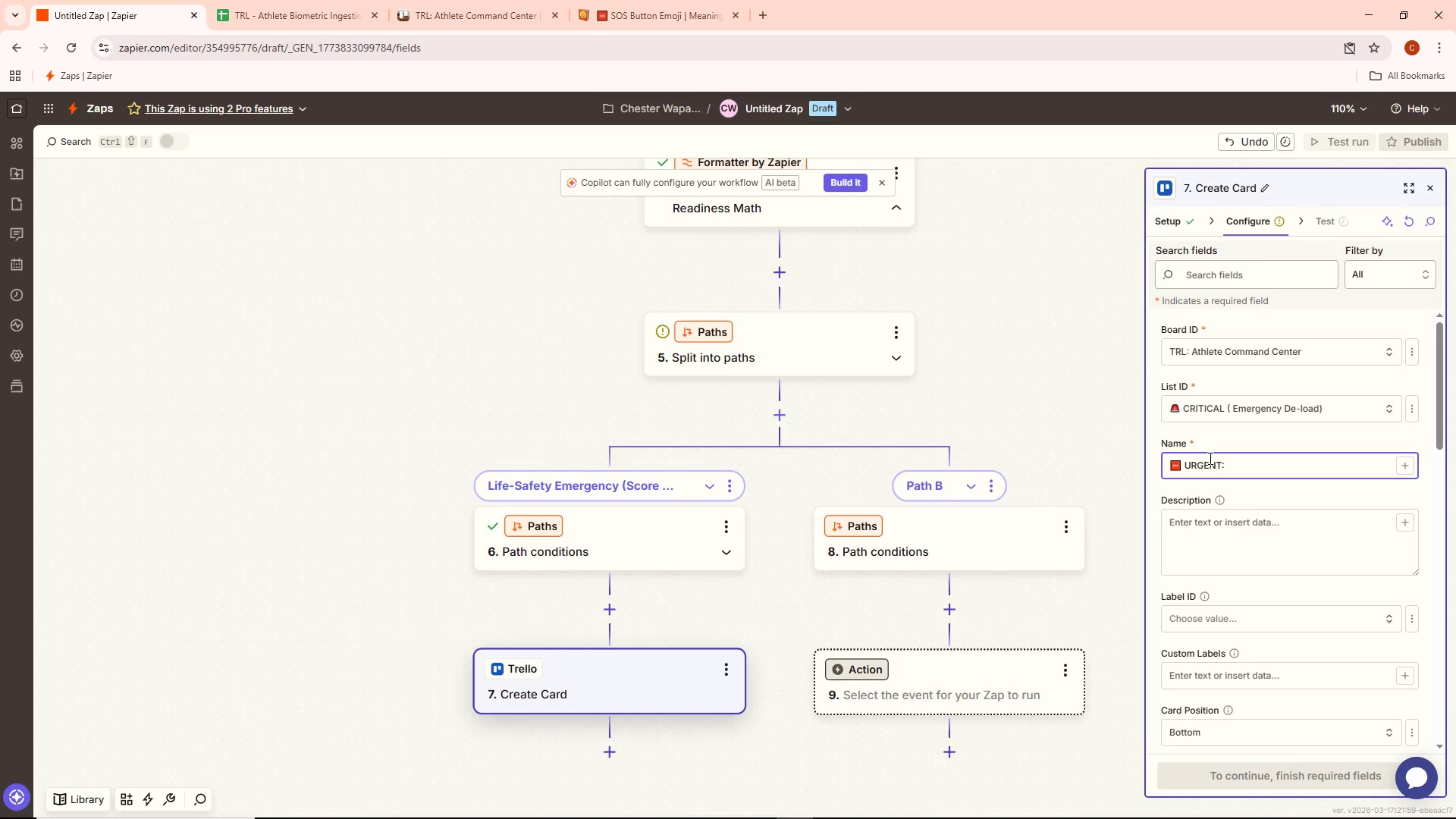 
key(Space)
 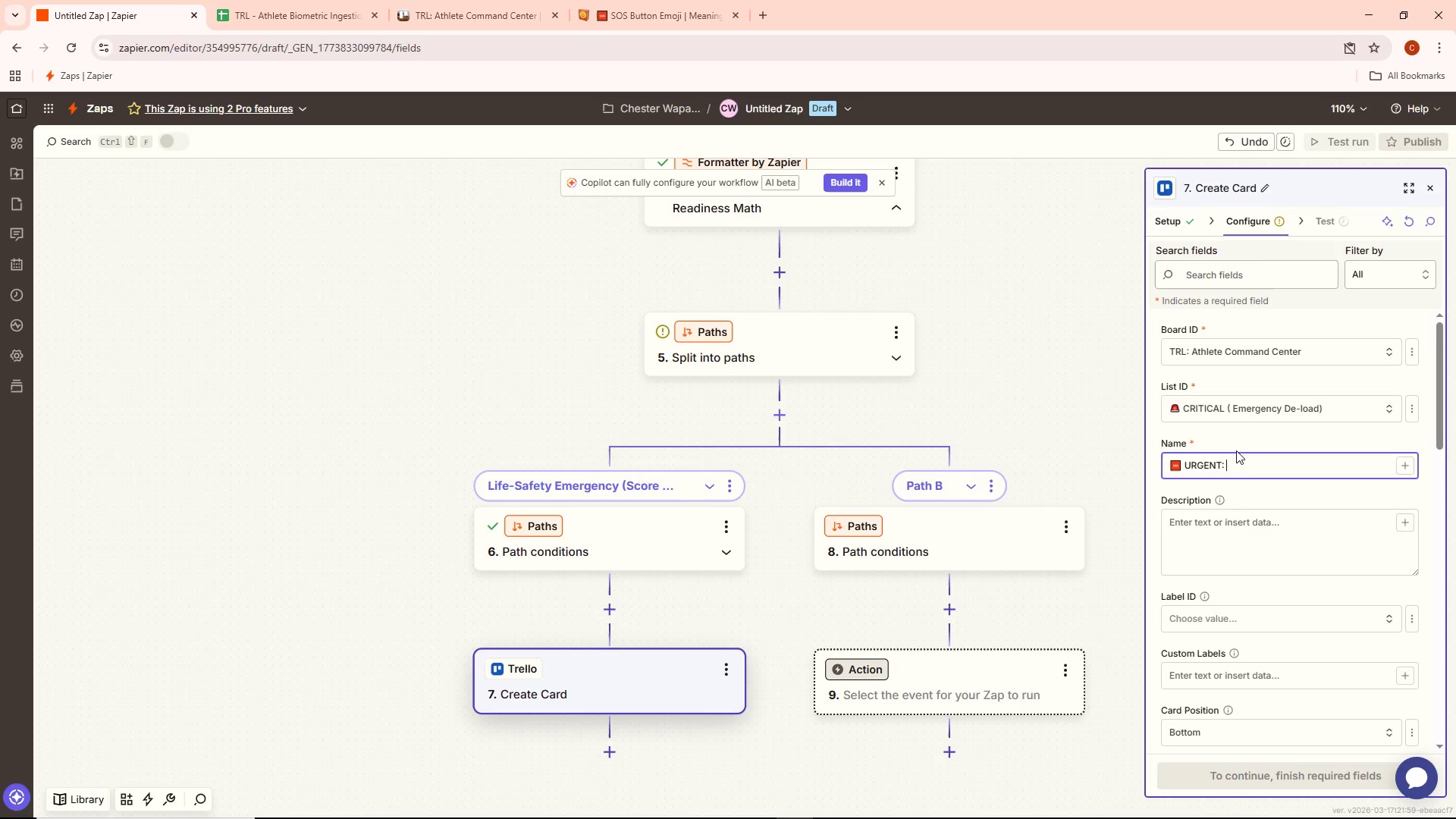 
wait(10.38)
 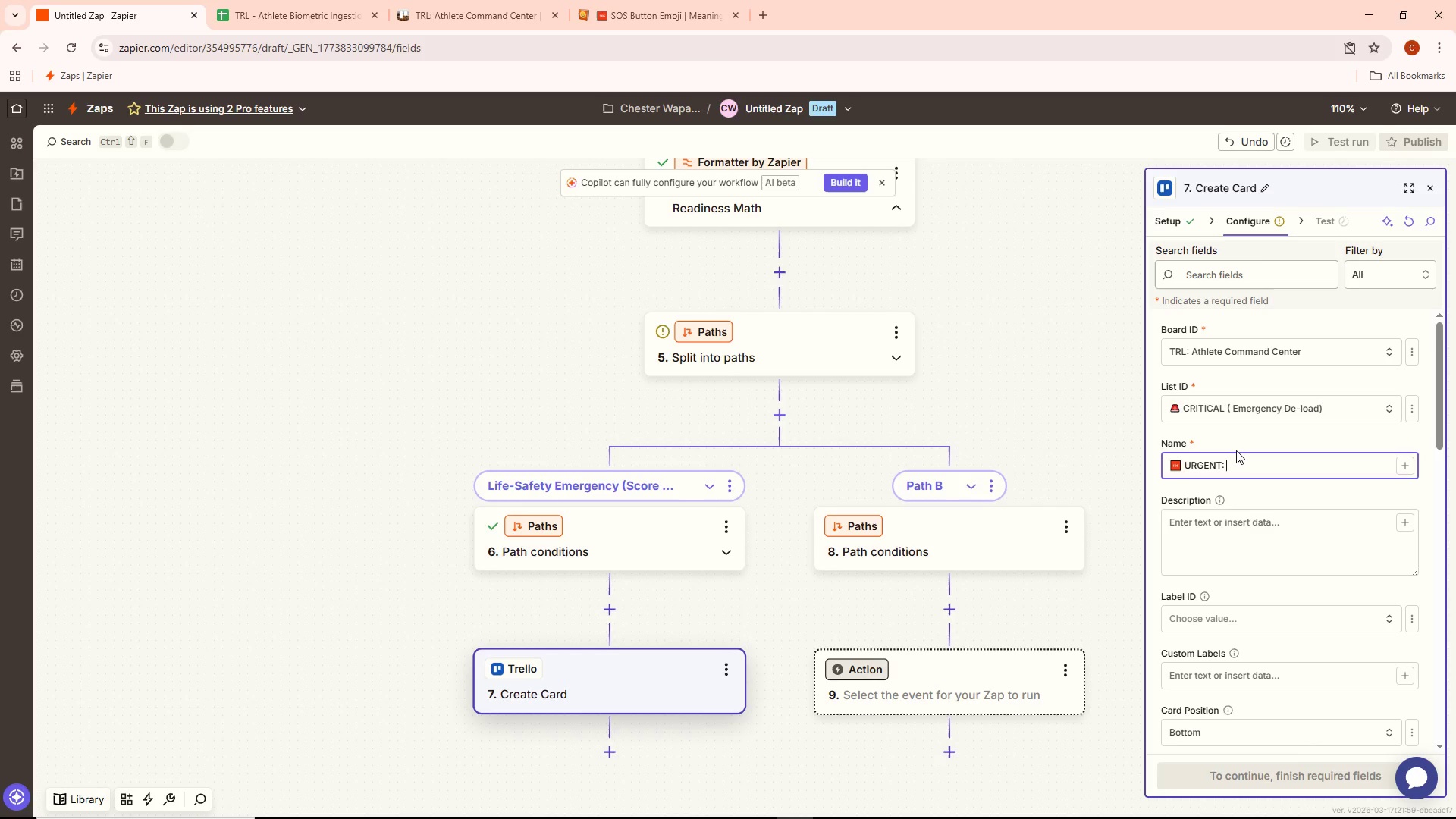 
key(Space)
 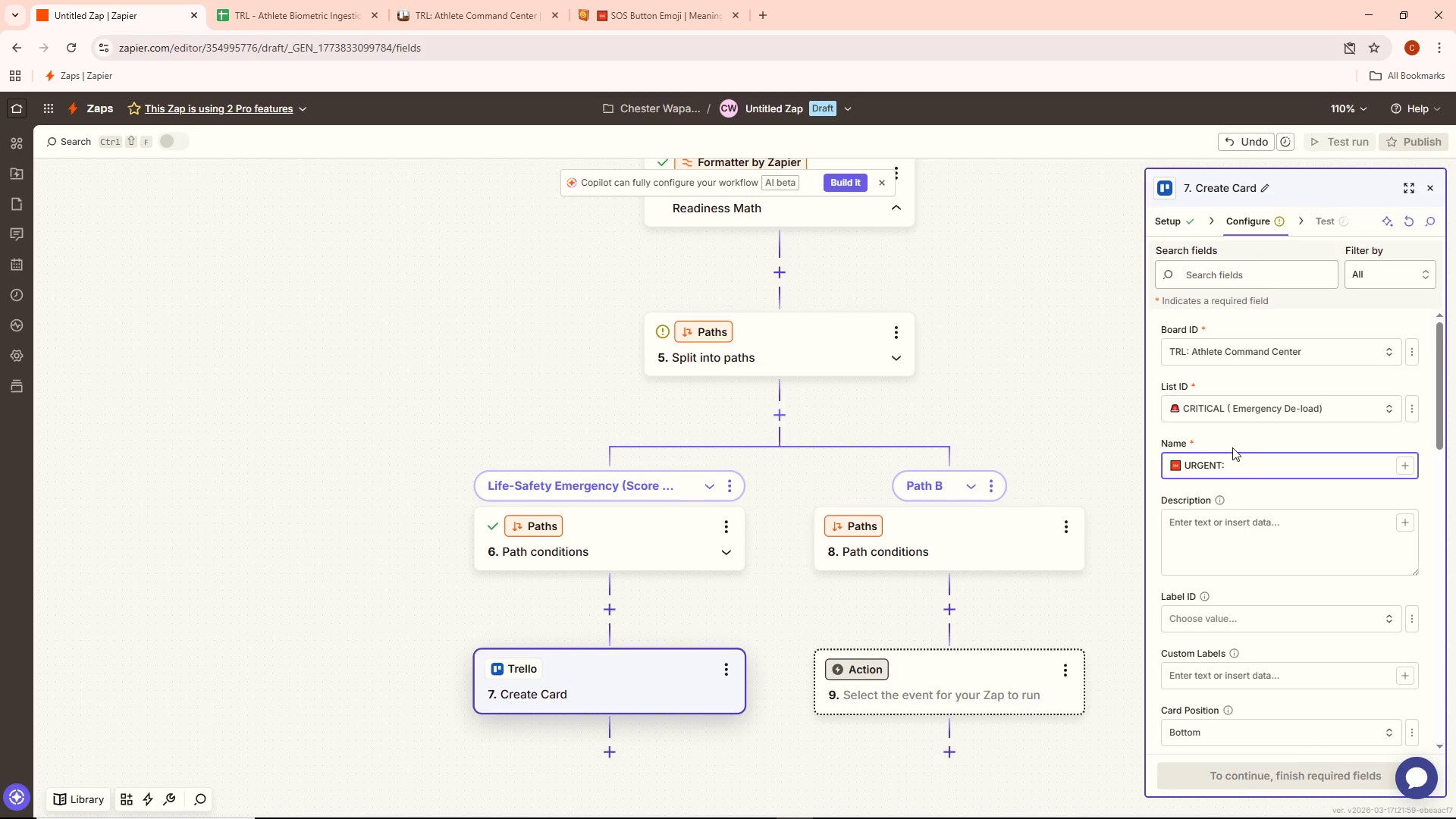 
key(Backspace)
 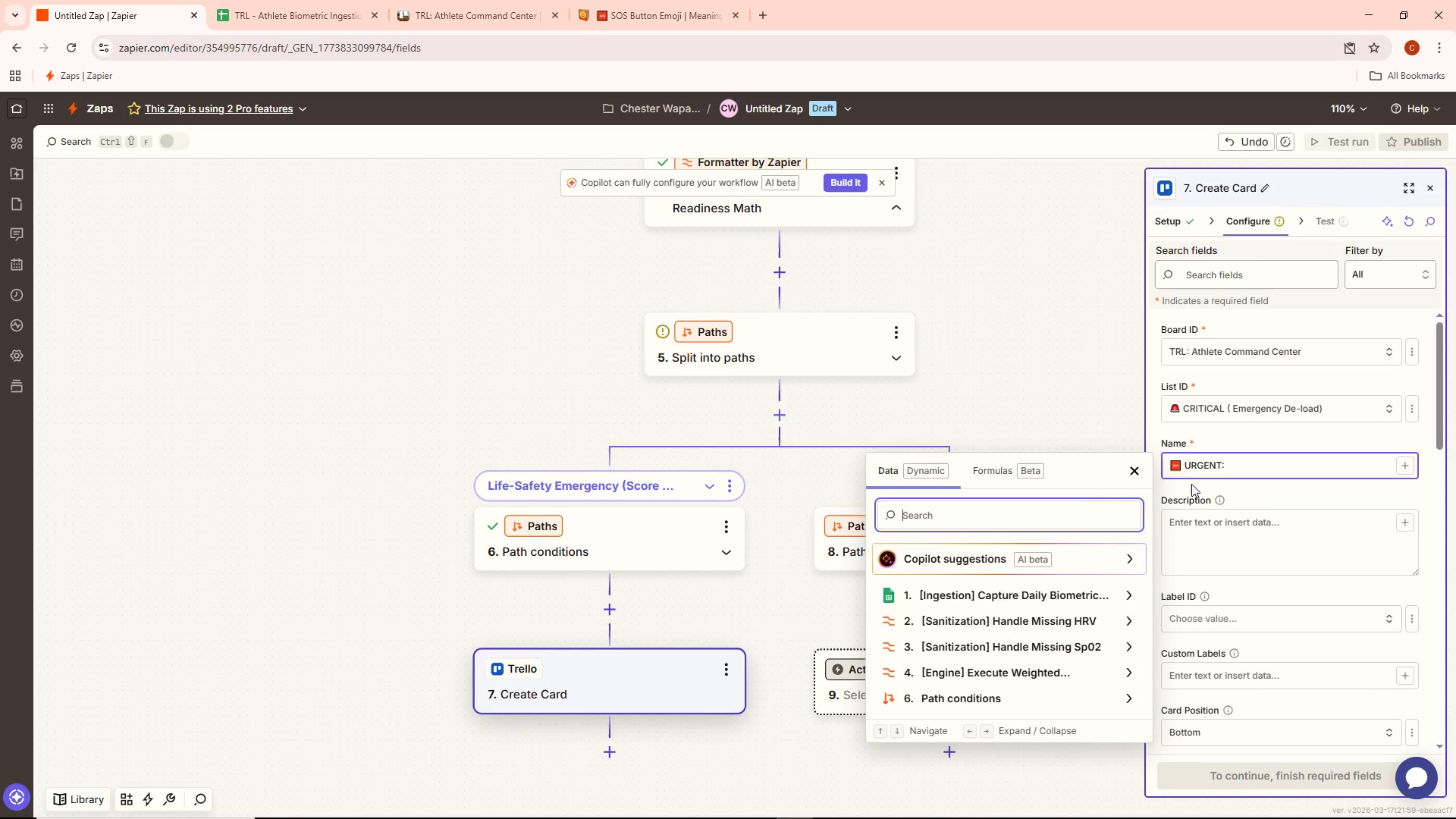 
left_click_drag(start_coordinate=[1014, 598], to_coordinate=[1014, 593])
 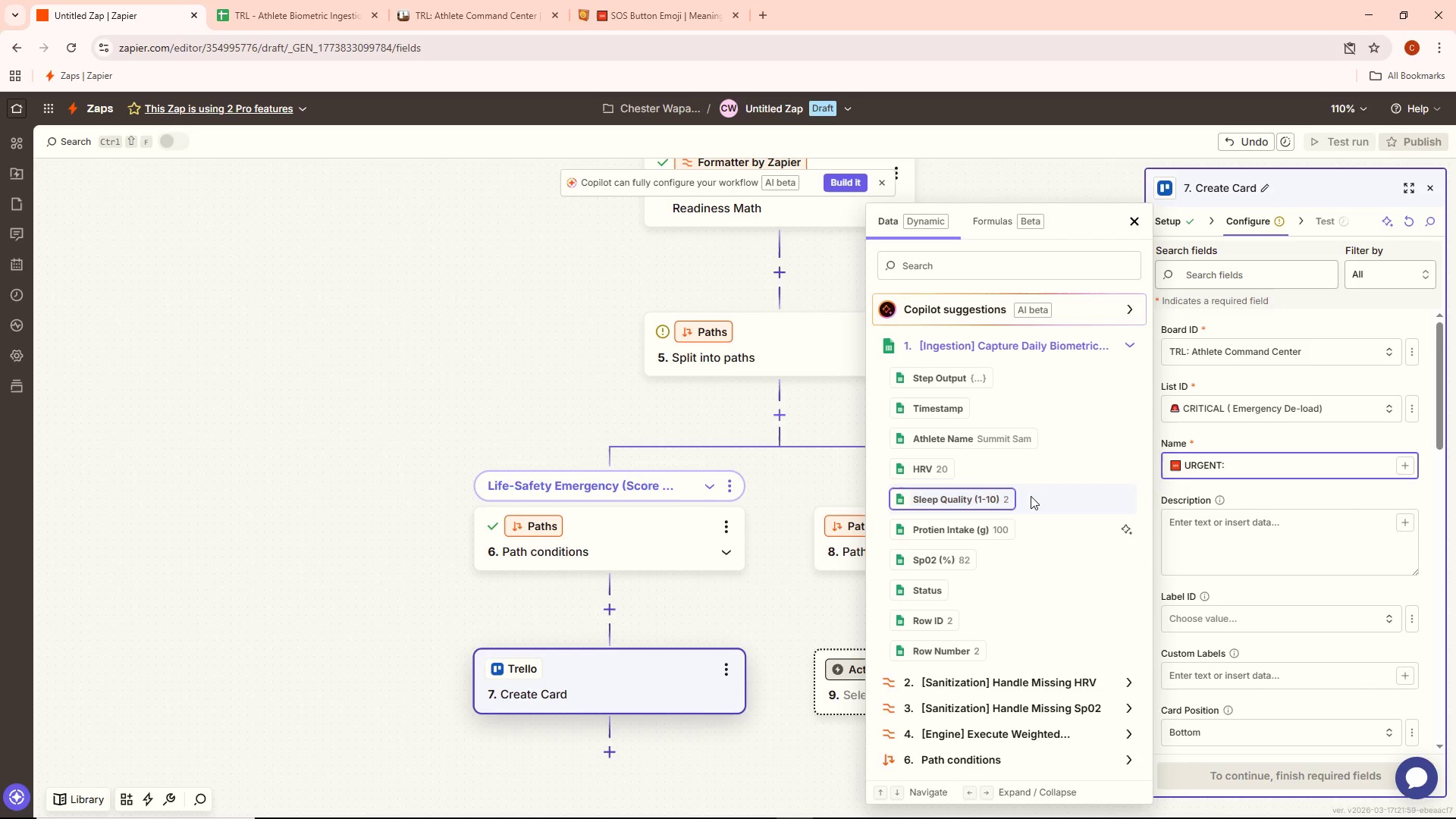 
scroll: coordinate [1031, 491], scroll_direction: down, amount: 2.0
 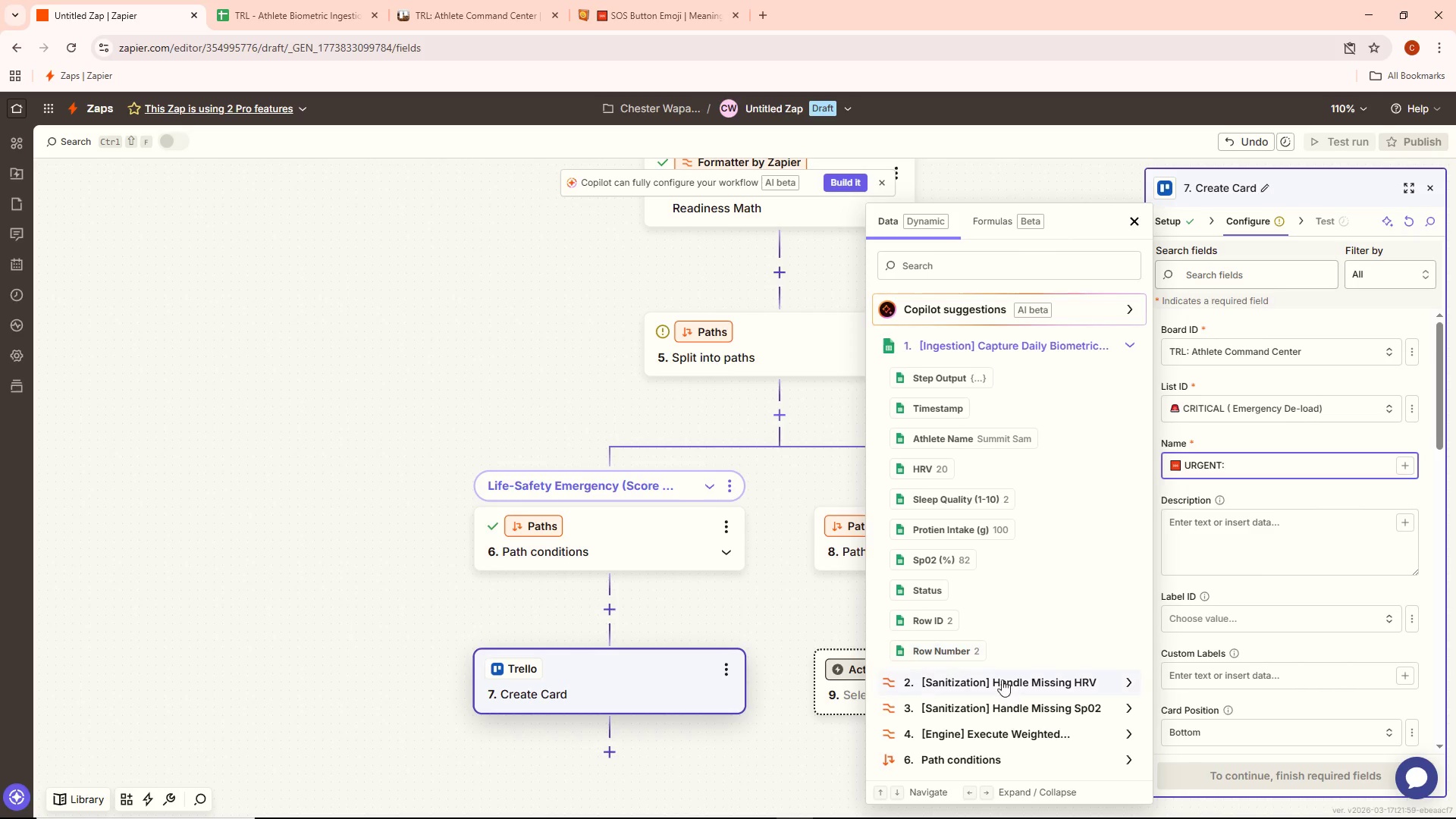 
left_click([999, 671])
 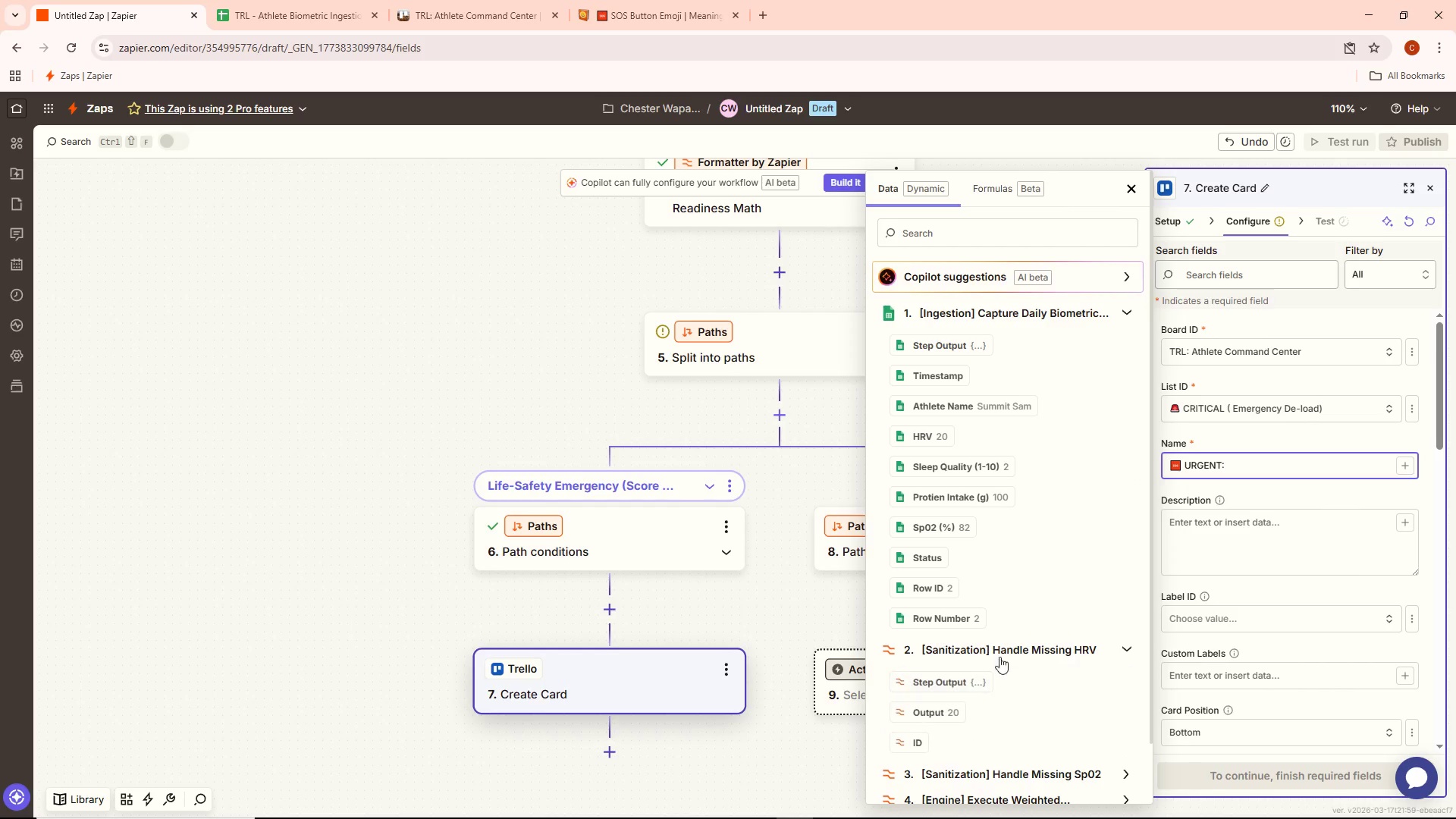 
scroll: coordinate [1011, 673], scroll_direction: down, amount: 16.0
 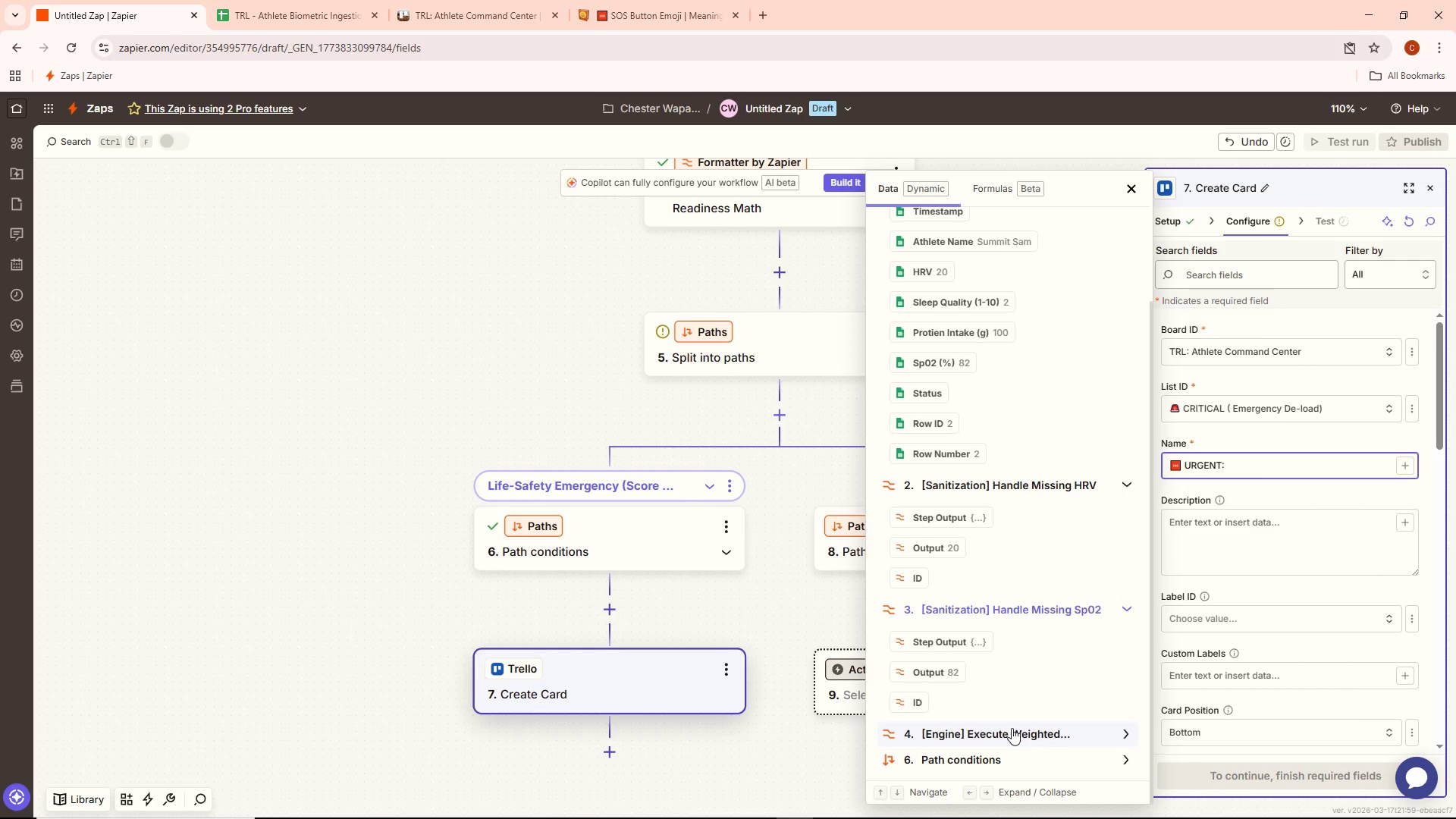 
left_click([1012, 728])
 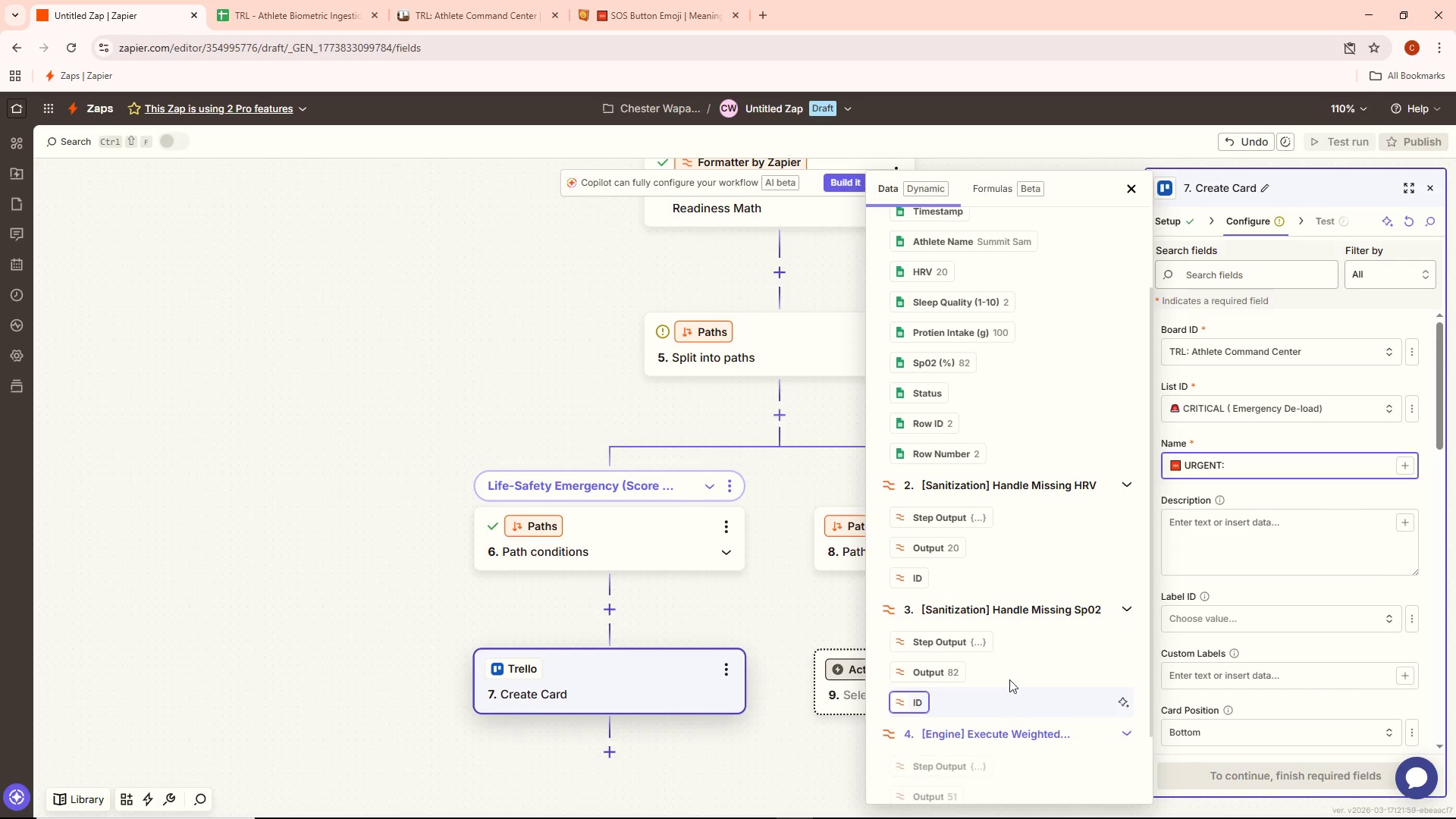 
scroll: coordinate [1013, 661], scroll_direction: down, amount: 13.0
 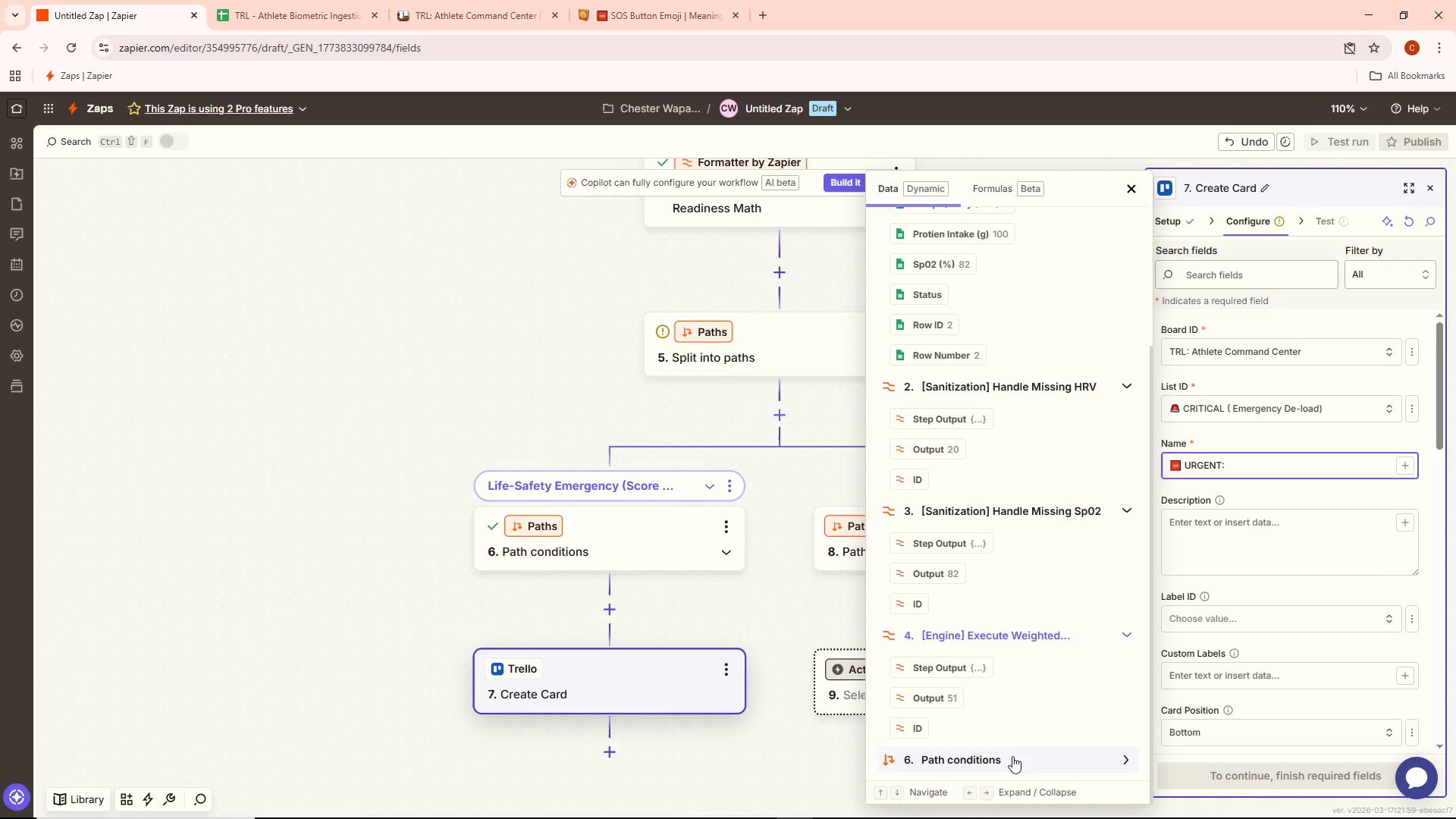 
left_click([1010, 761])
 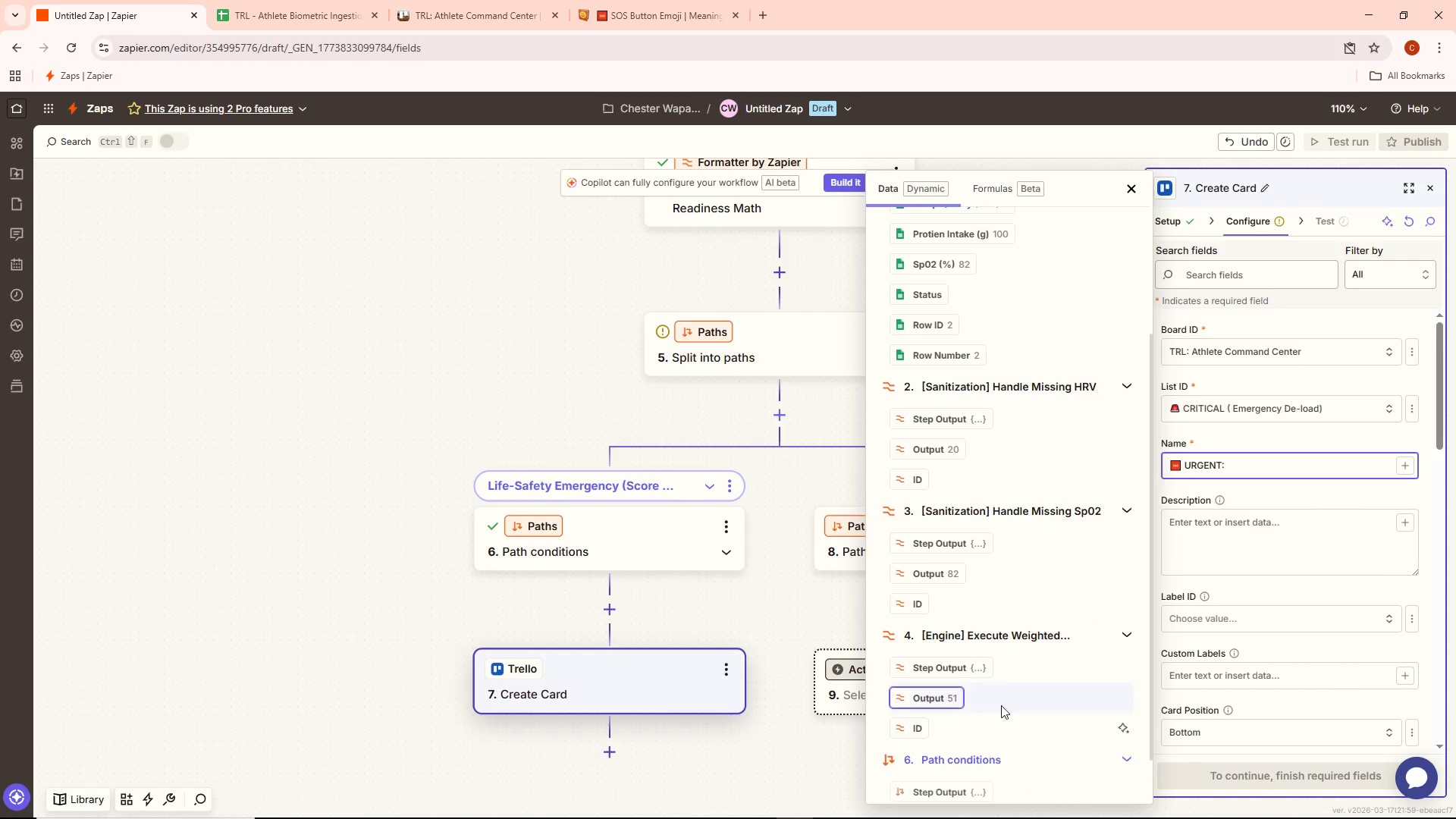 
scroll: coordinate [1004, 682], scroll_direction: down, amount: 15.0
 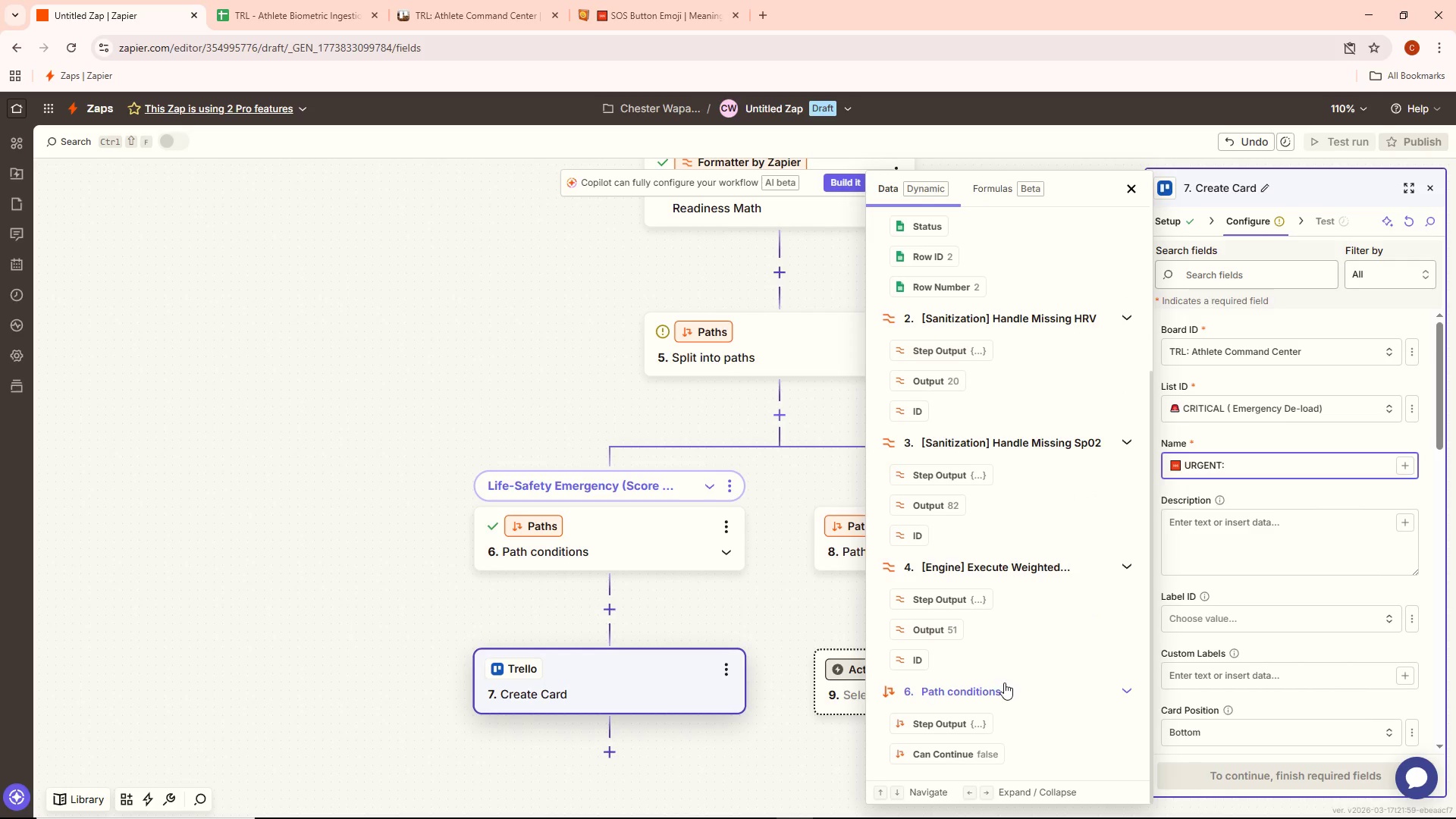 
scroll: coordinate [1004, 683], scroll_direction: up, amount: 10.0
 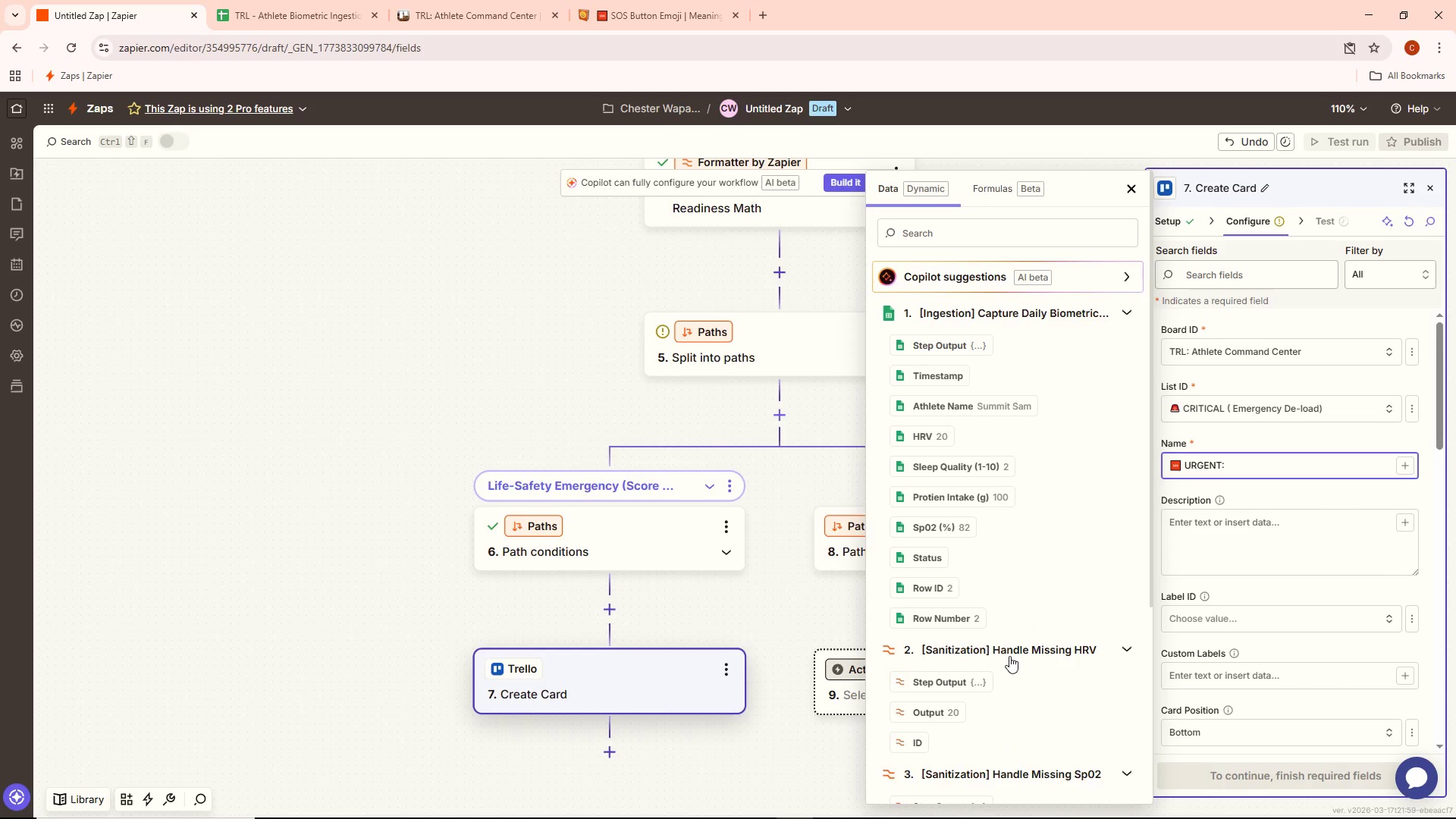 
scroll: coordinate [1006, 723], scroll_direction: down, amount: 16.0
 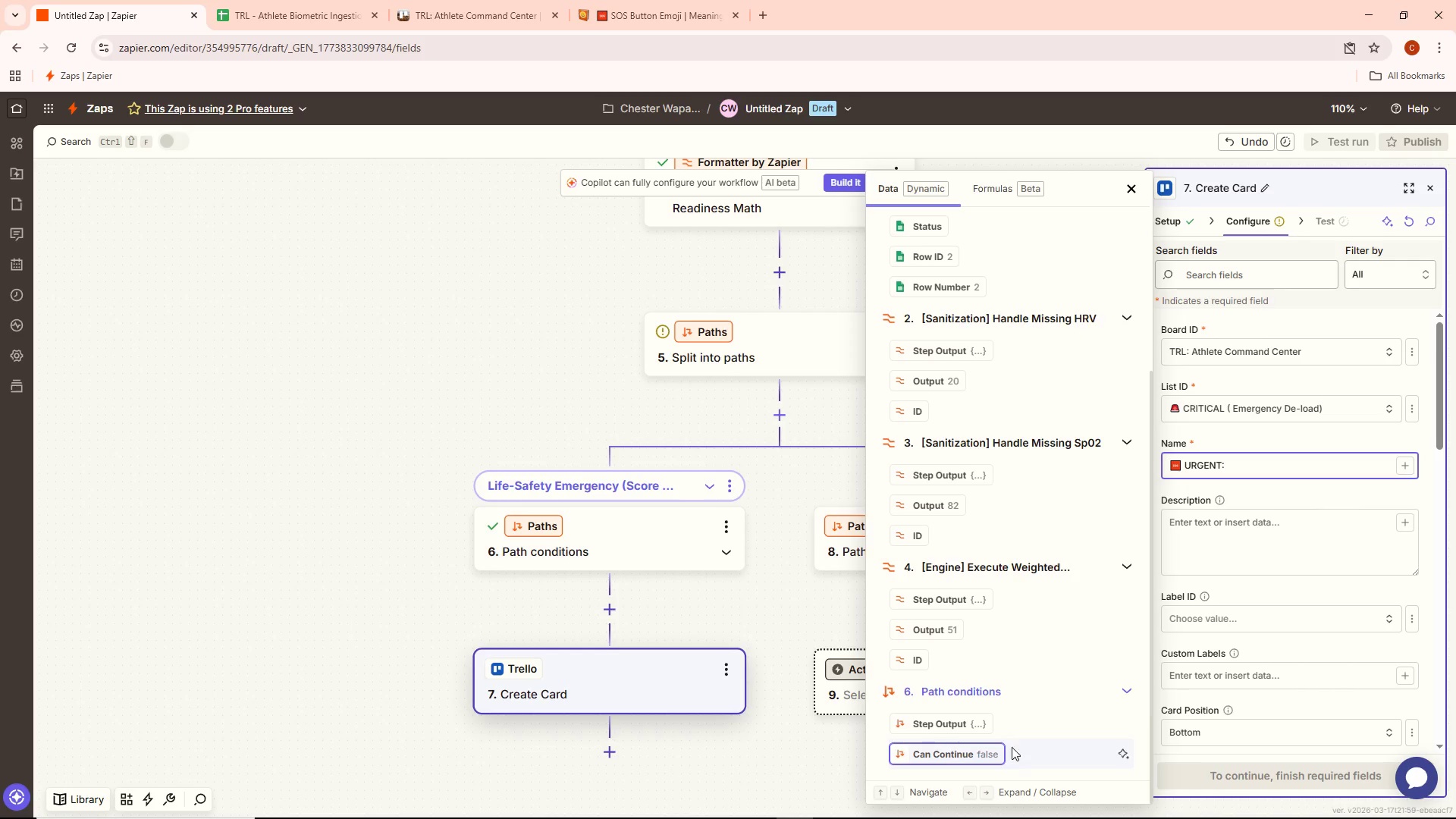 
scroll: coordinate [1025, 703], scroll_direction: up, amount: 13.0
 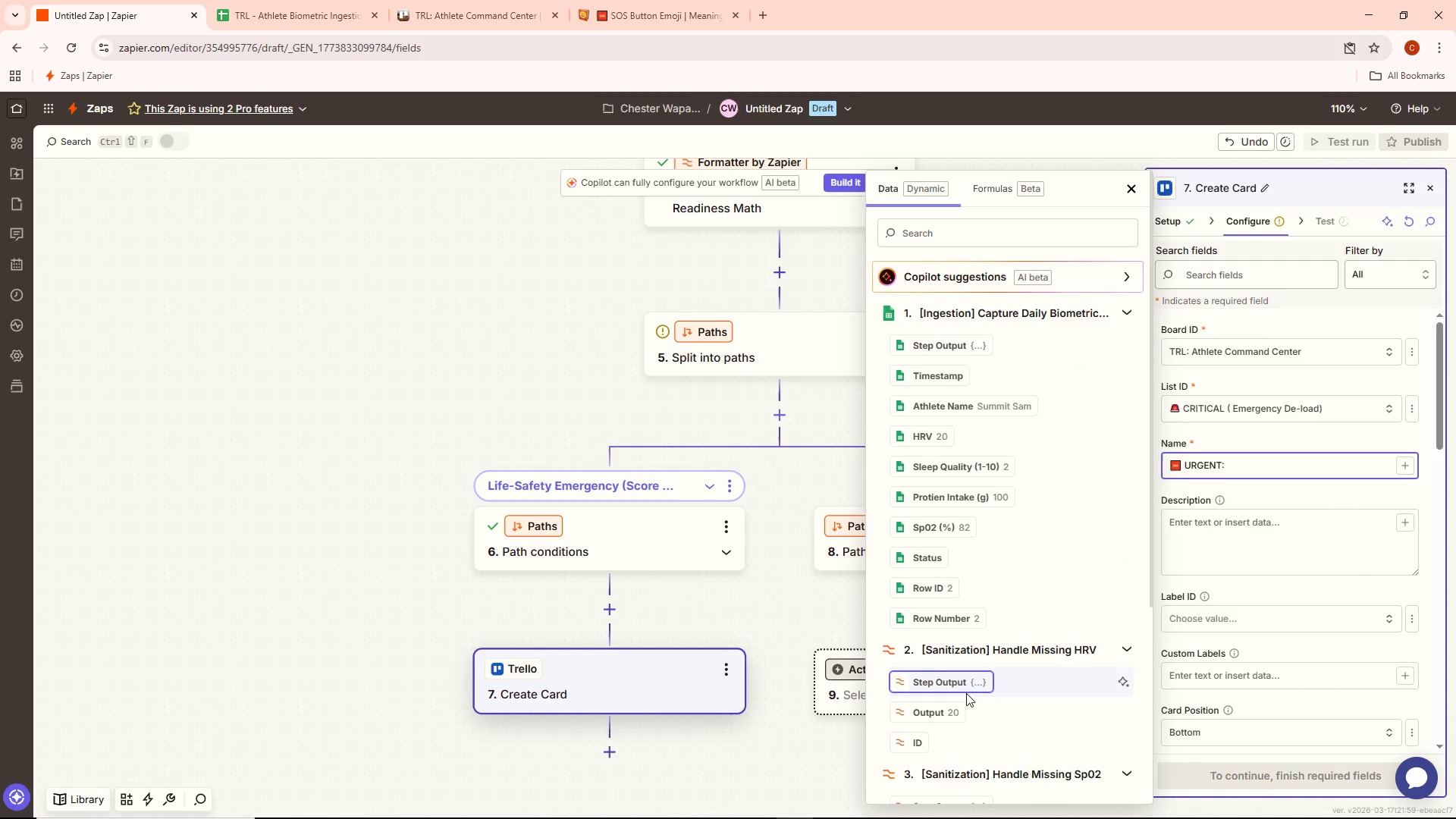 
wait(11.61)
 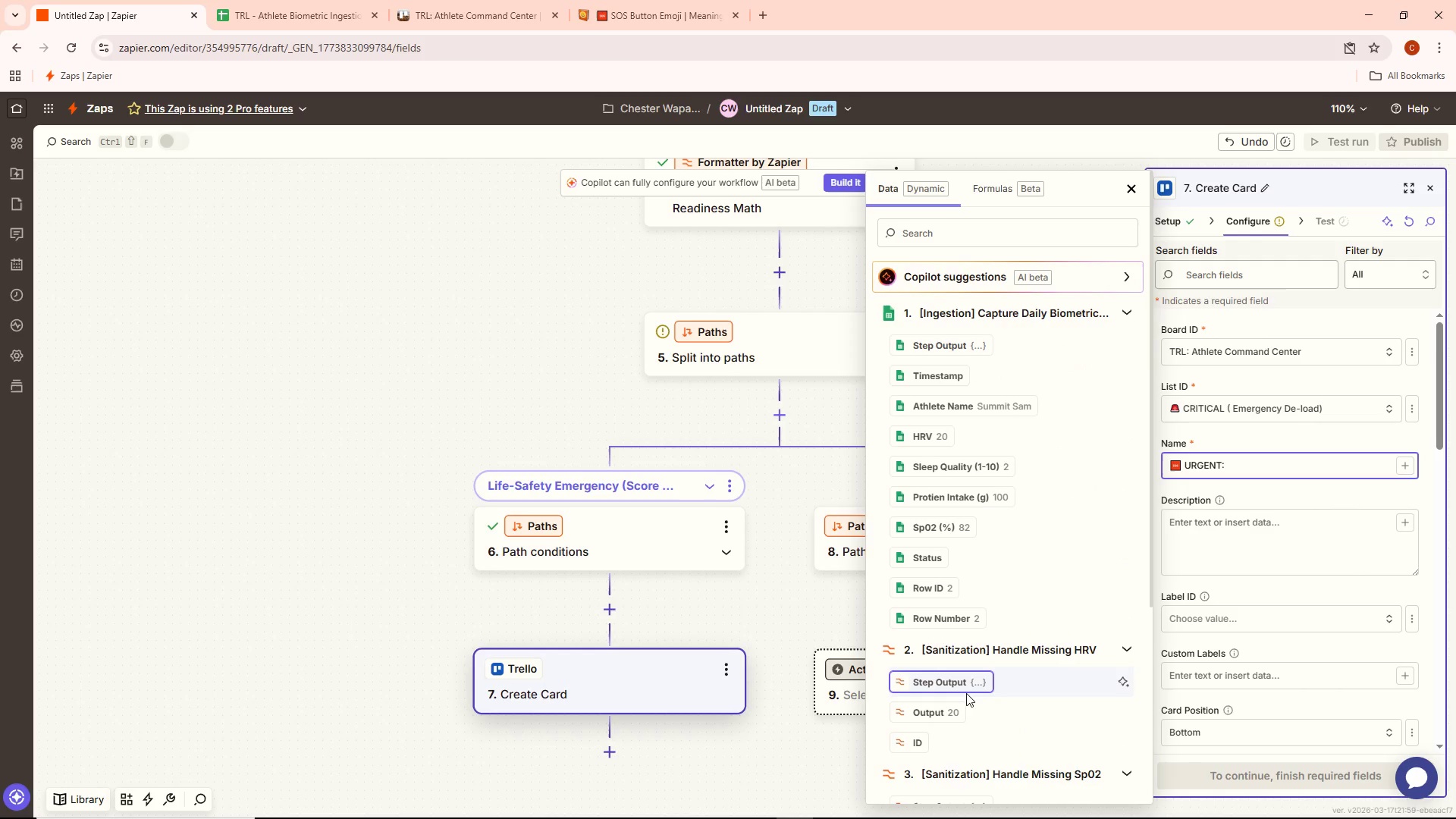 
scroll: coordinate [992, 623], scroll_direction: up, amount: 8.0
 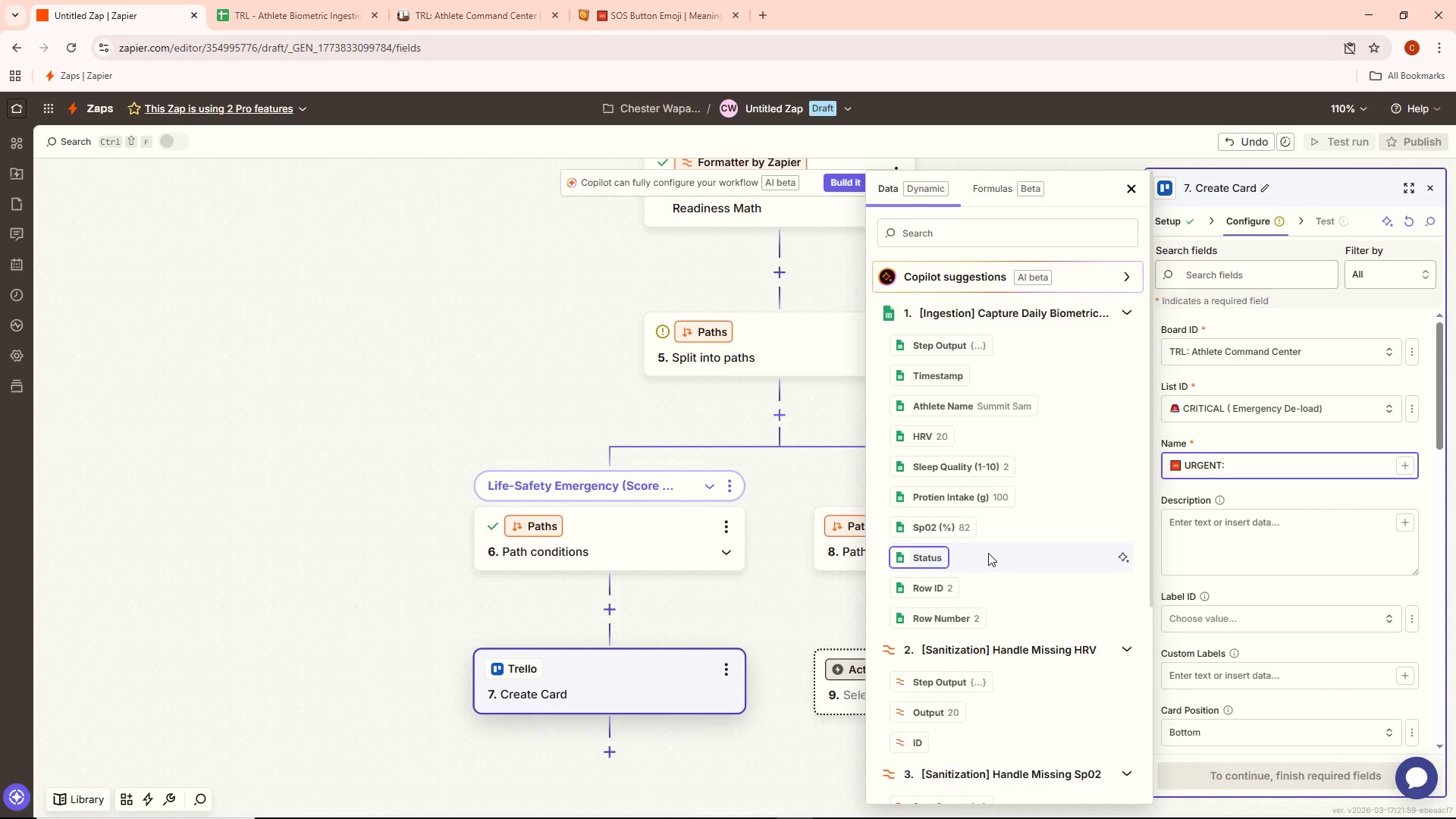 
wait(16.62)
 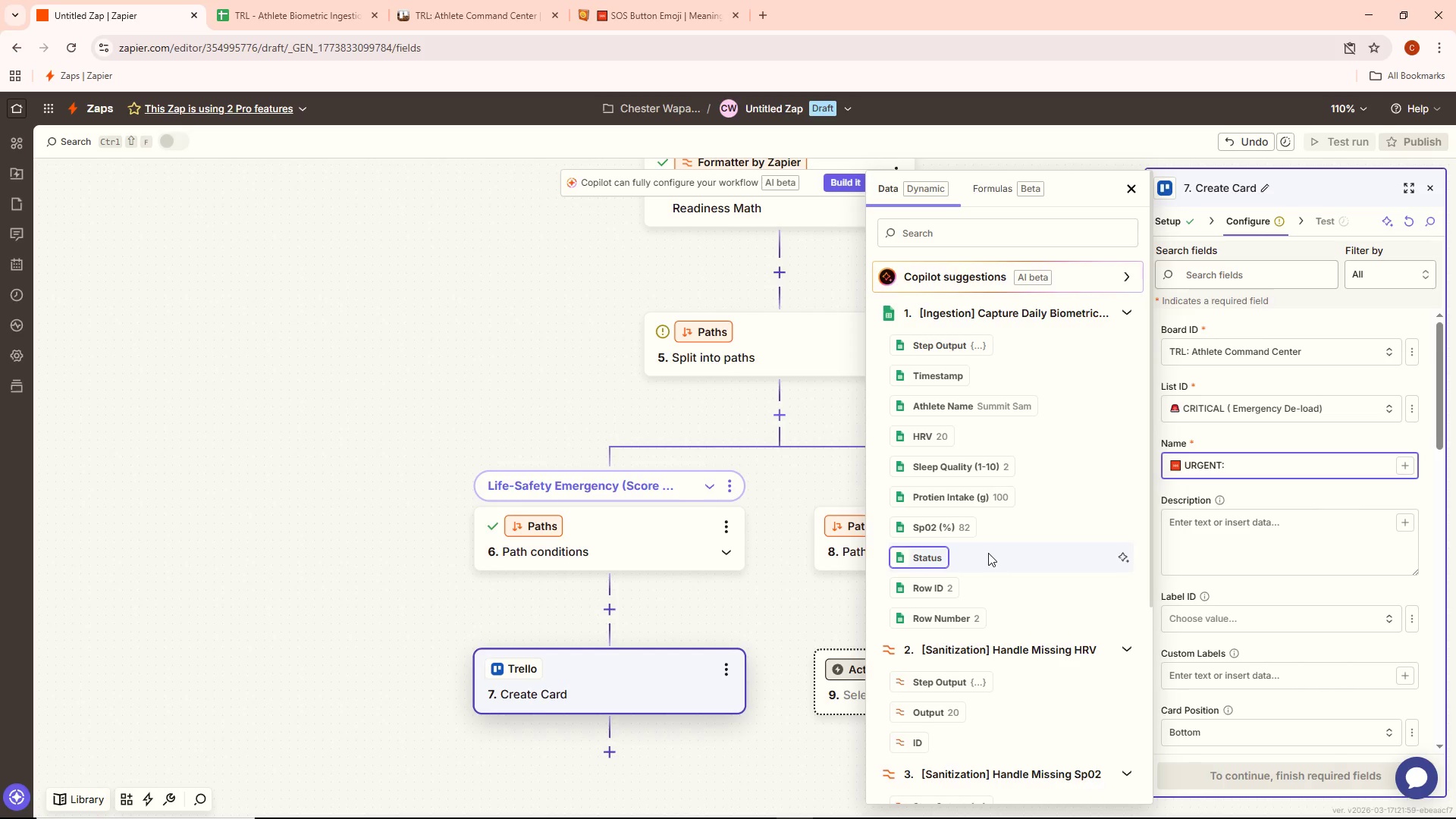 
scroll: coordinate [995, 564], scroll_direction: up, amount: 5.0
 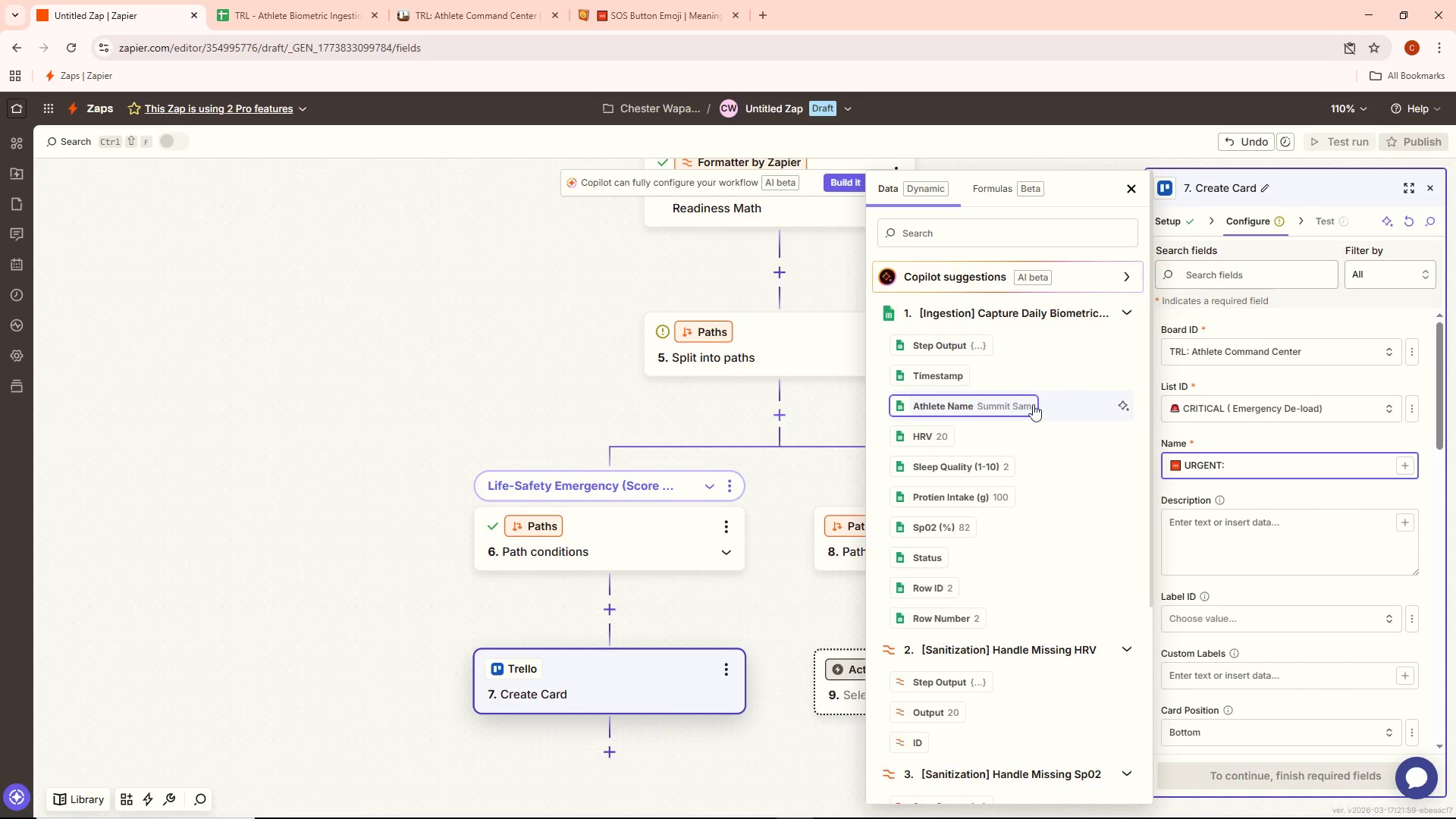 
scroll: coordinate [1054, 598], scroll_direction: down, amount: 4.0
 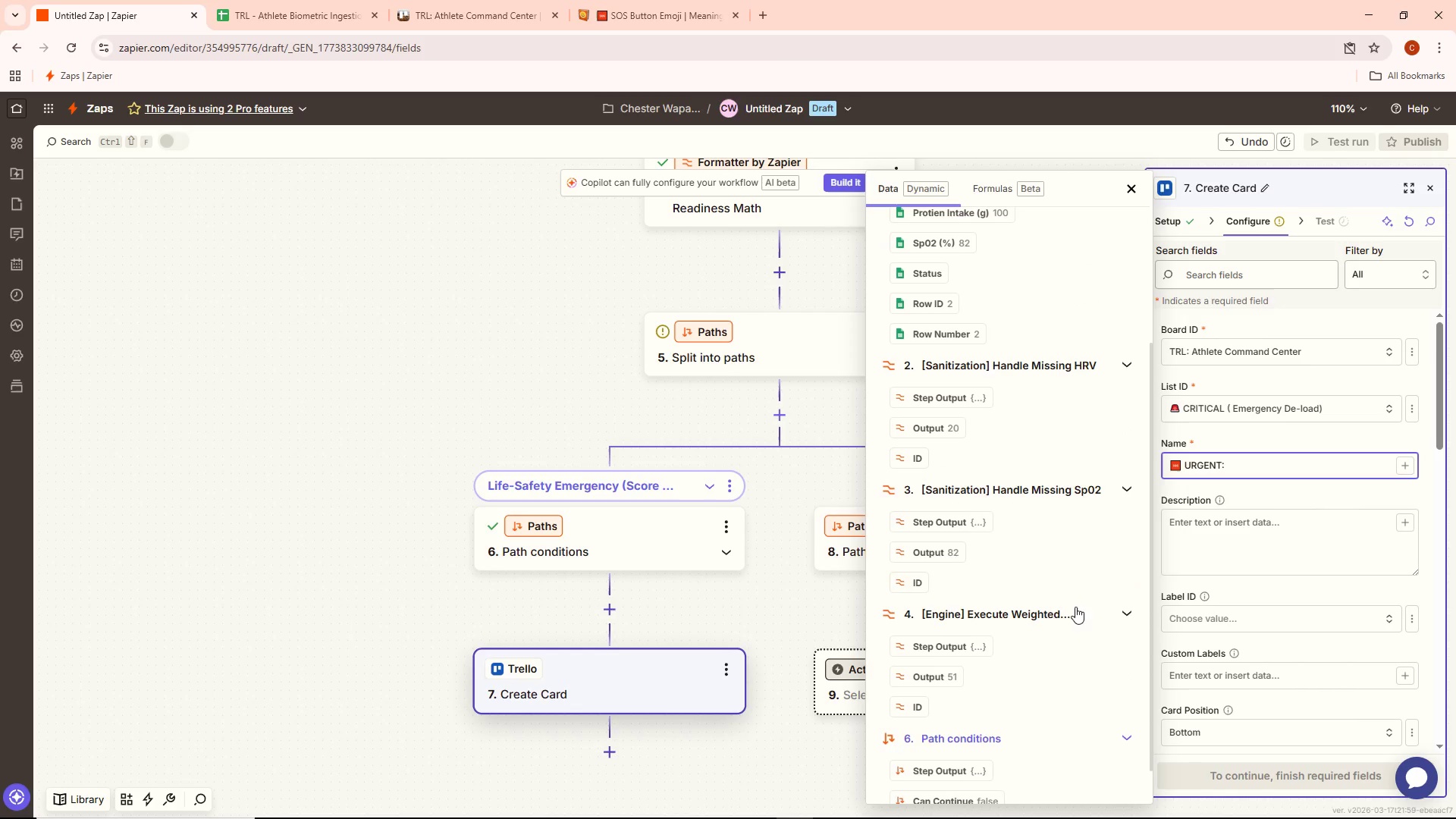 
key(Alt+AltLeft)
 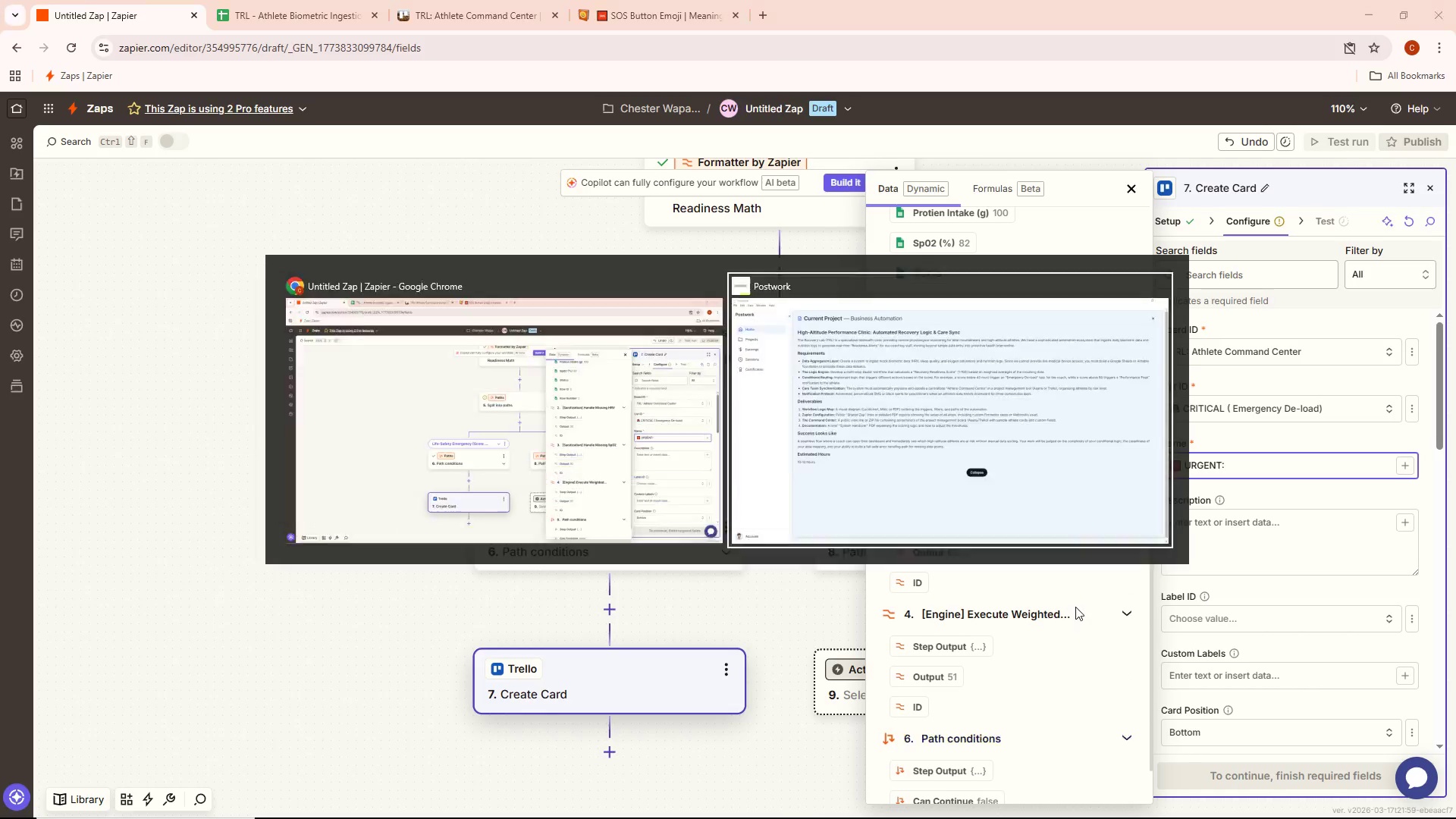 
key(Alt+Tab)